 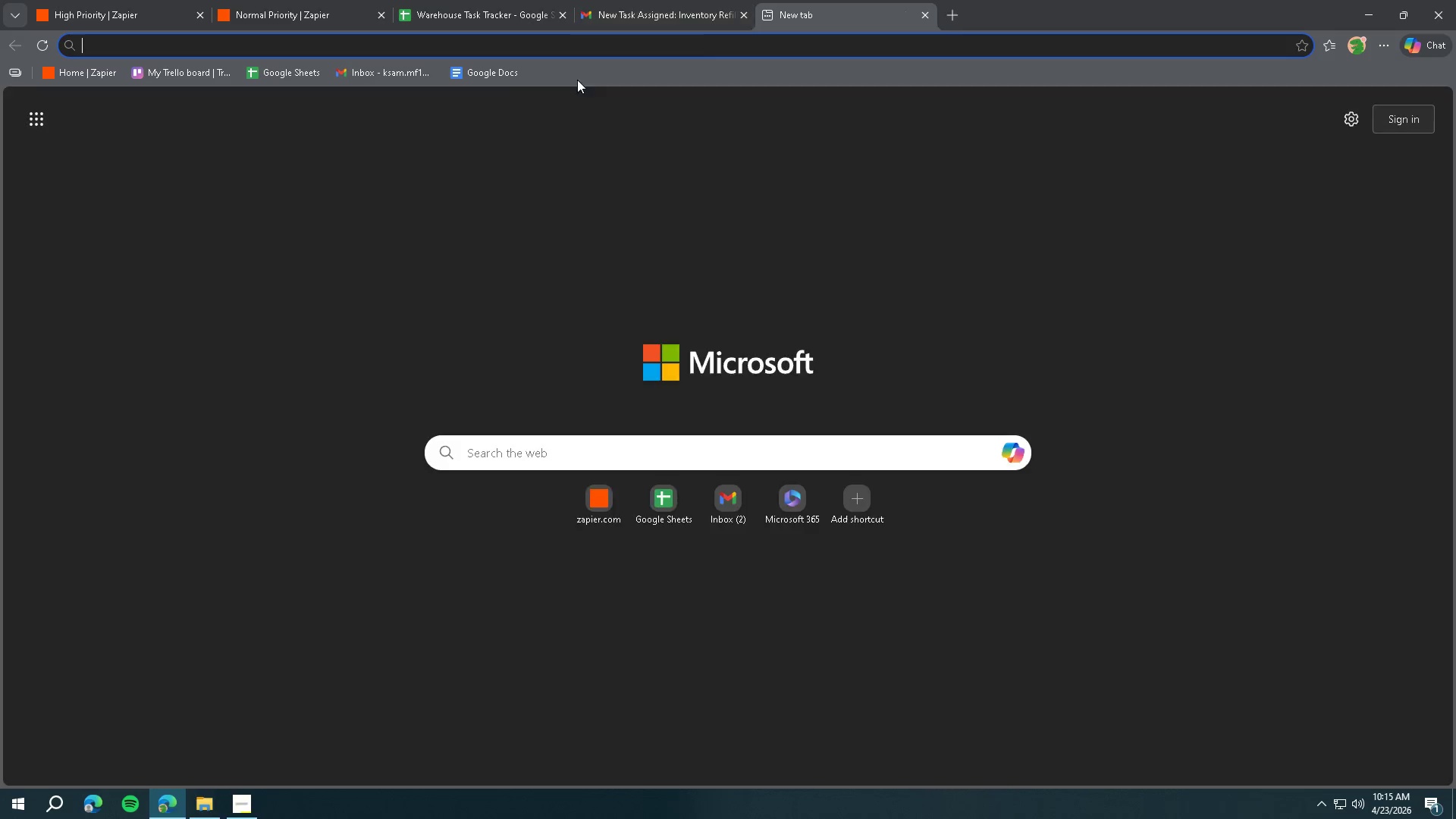 
left_click([487, 74])
 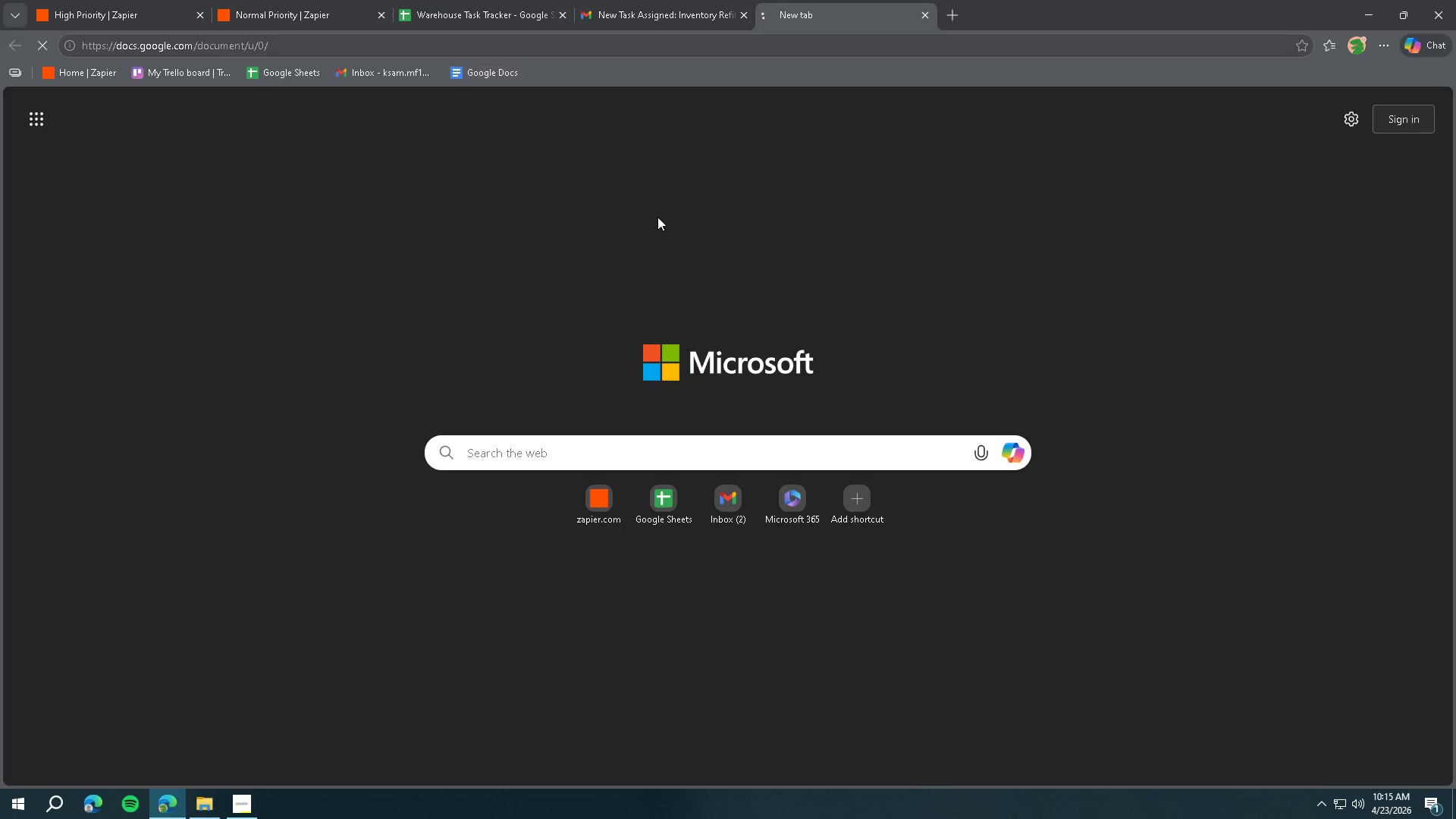 
mouse_move([642, 199])
 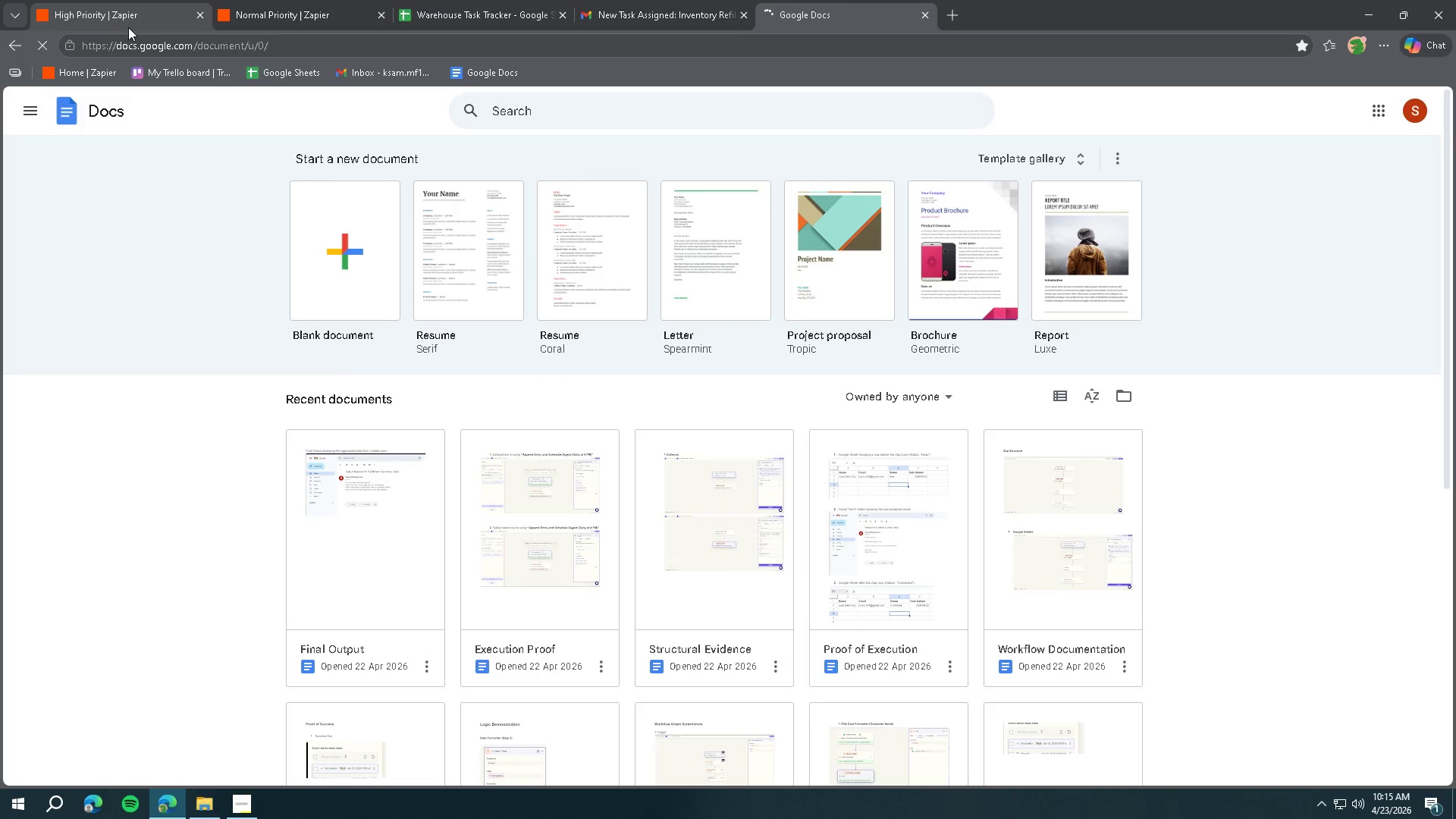 
left_click([96, 14])
 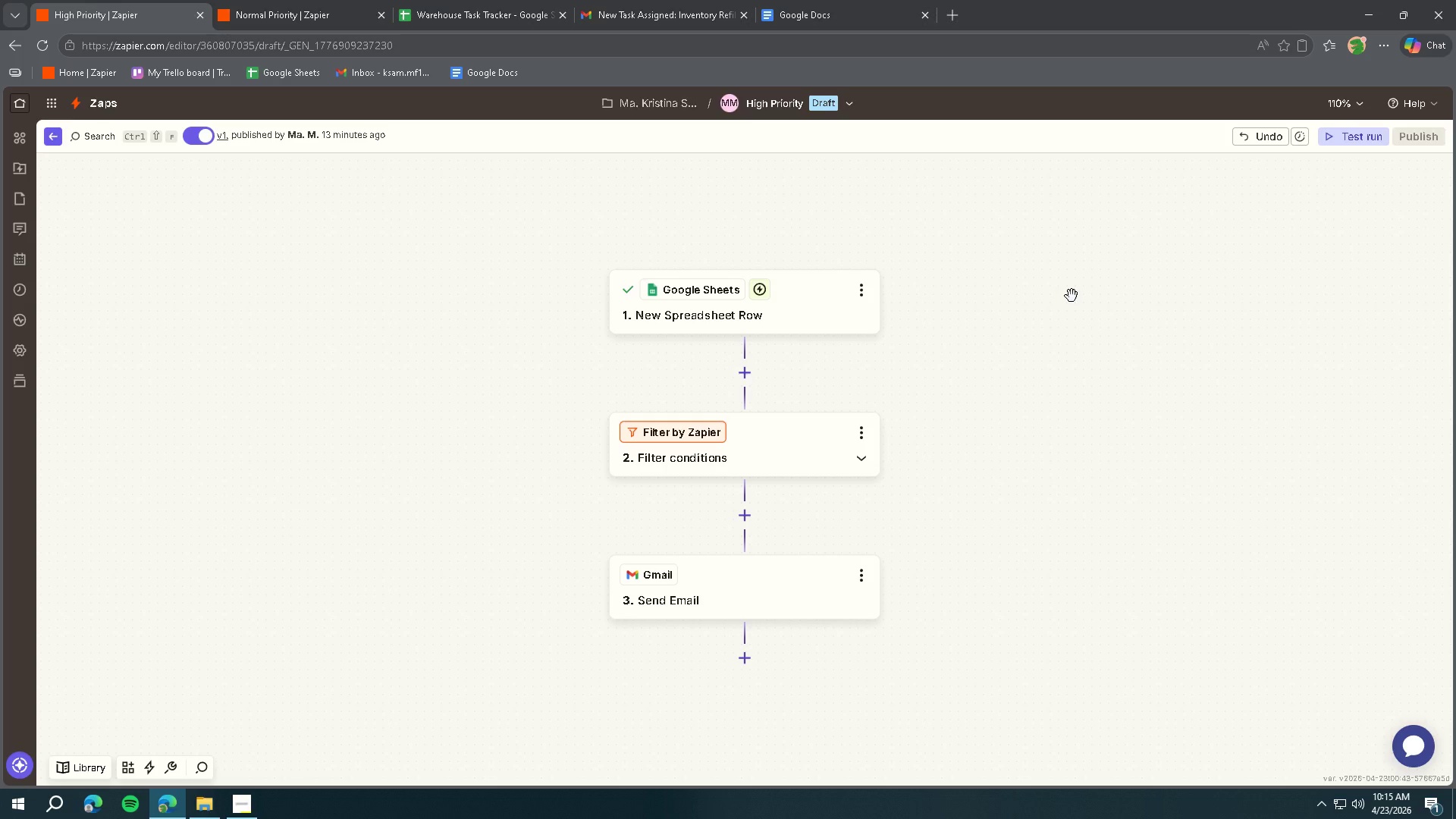 
wait(29.91)
 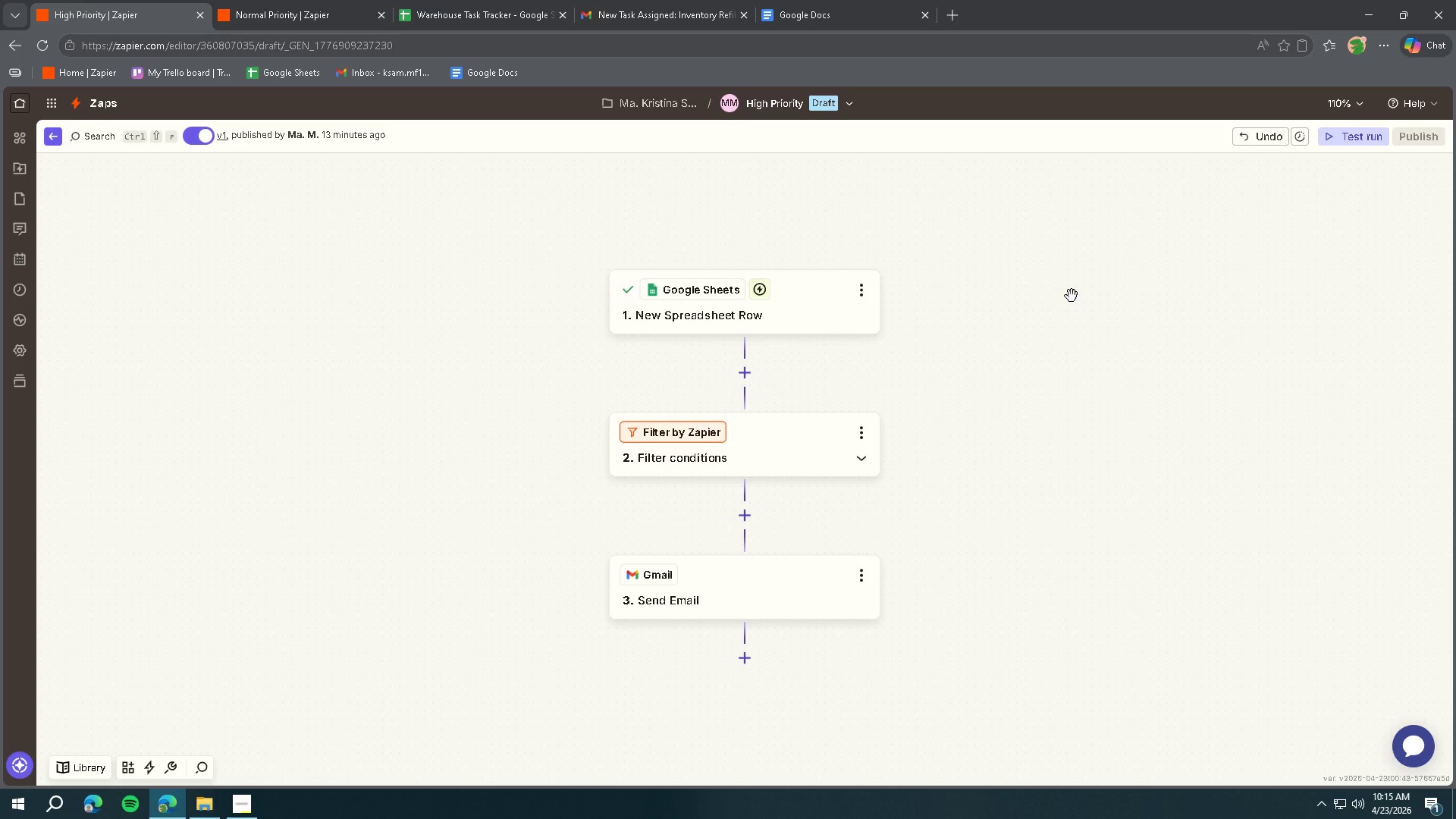 
left_click([856, 287])
 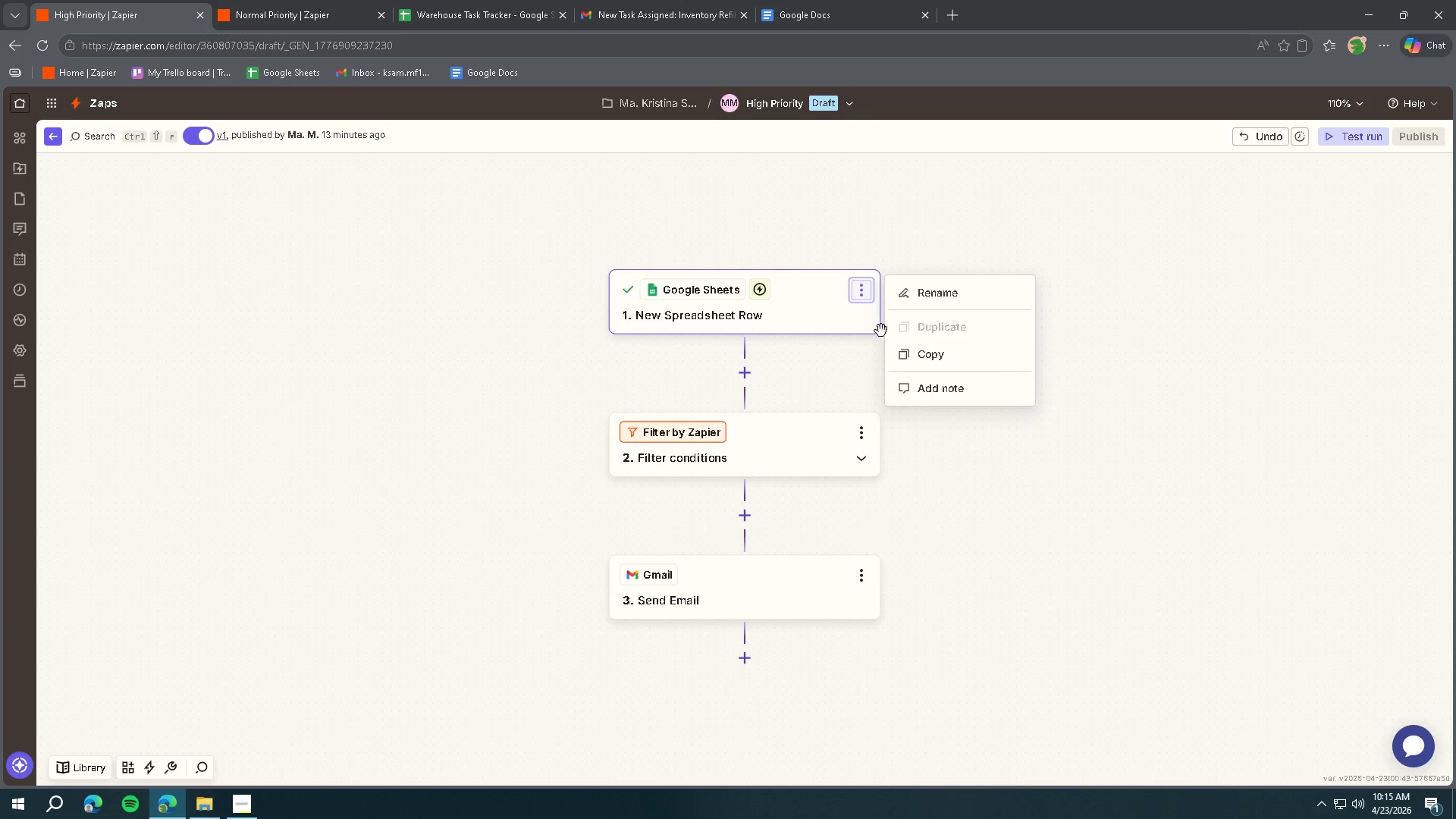 
left_click([921, 300])
 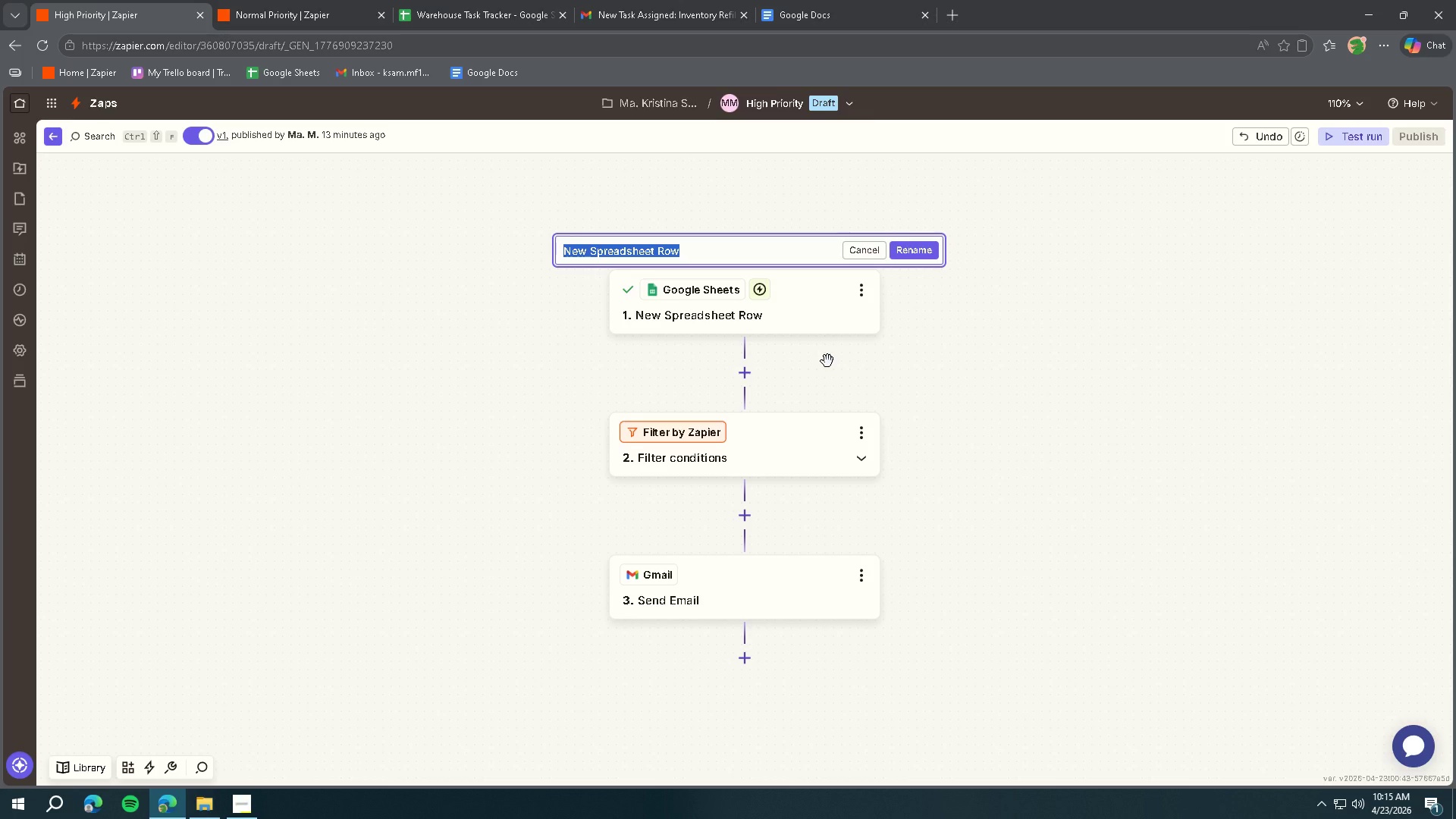 
wait(16.48)
 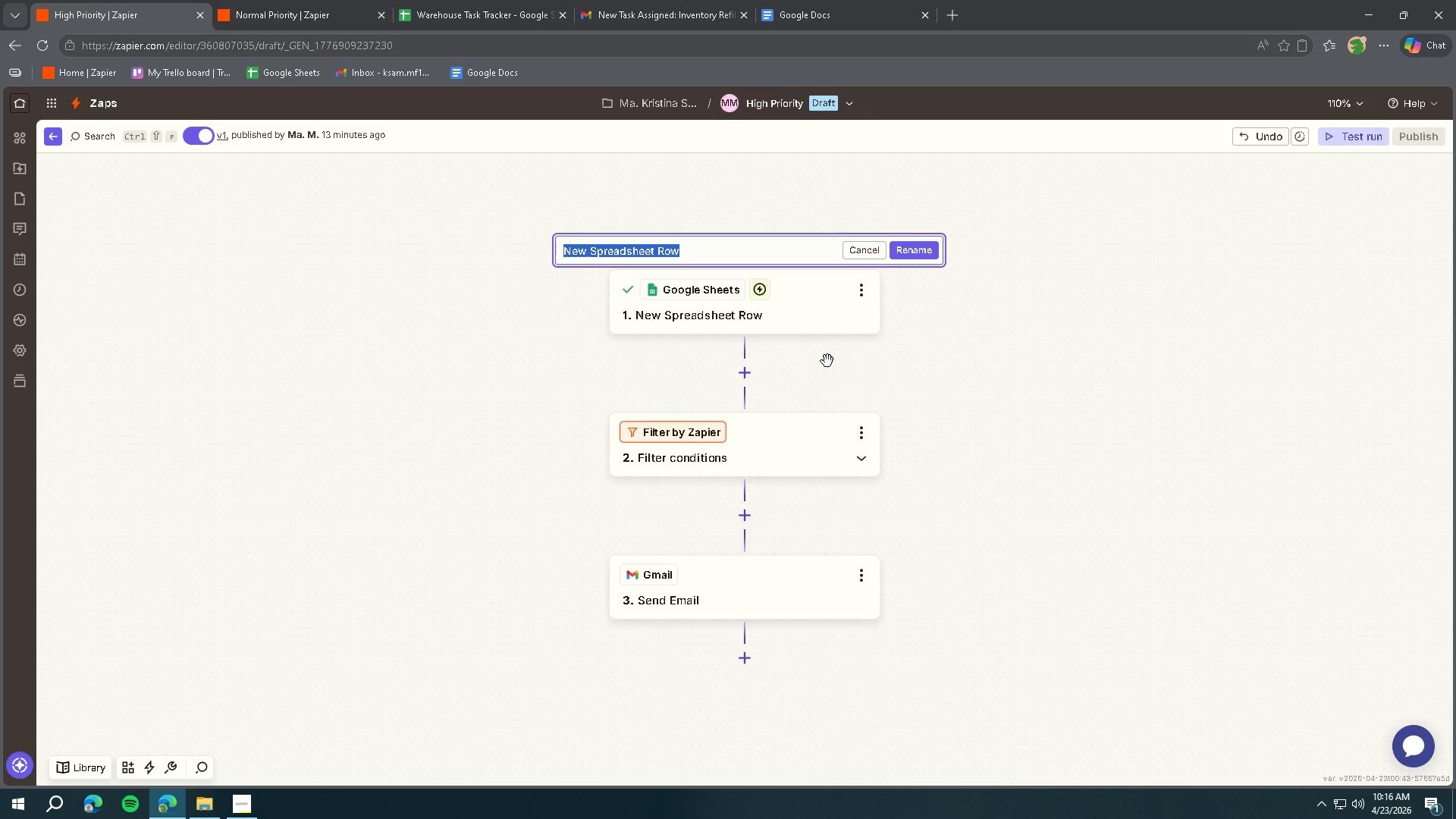 
type(New Tasj Ae)
key(Backspace)
type(dd)
key(Backspace)
key(Backspace)
key(Backspace)
key(Backspace)
key(Backspace)
type(k Added (Google Sheets))
 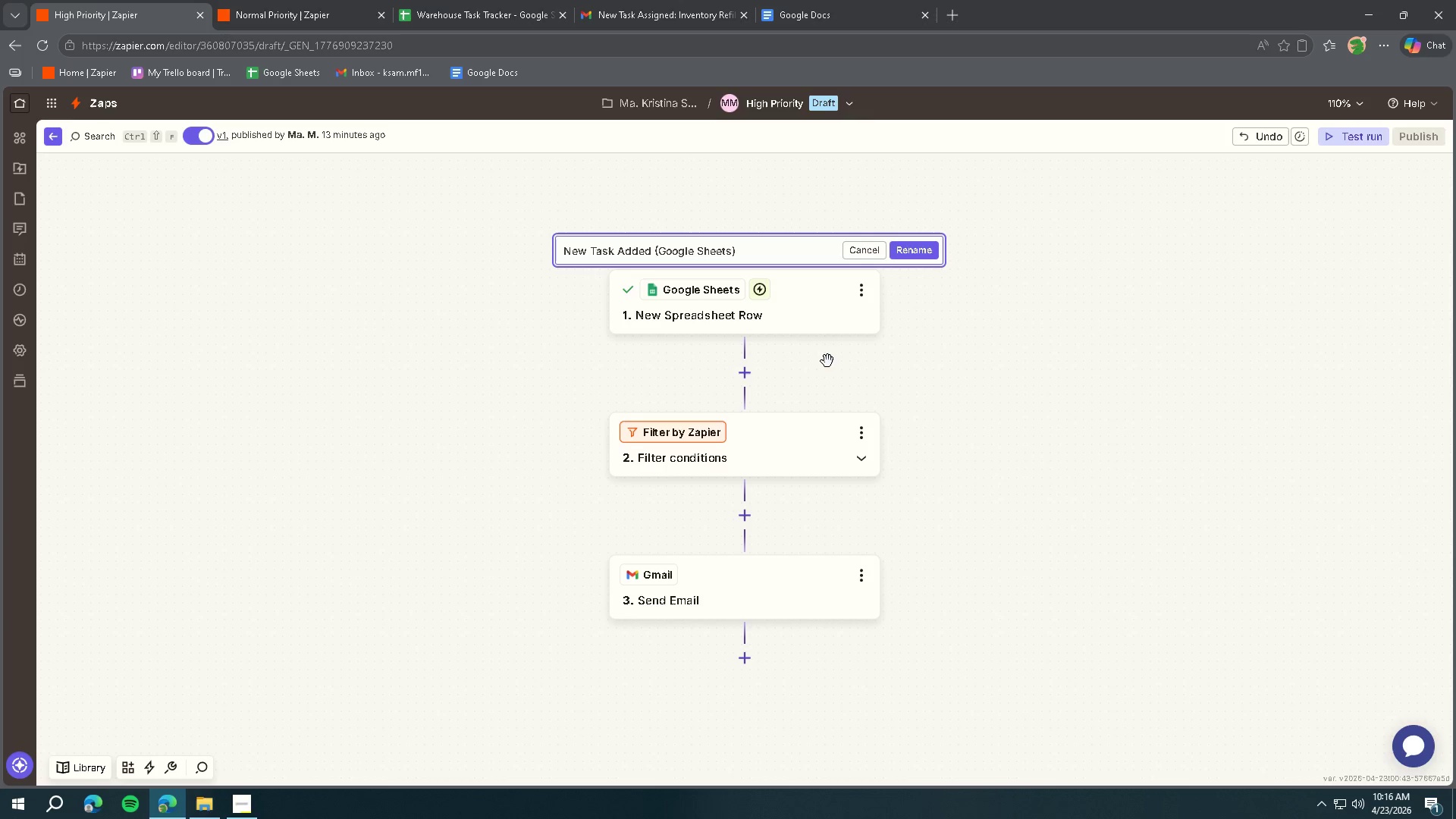 
left_click([925, 256])
 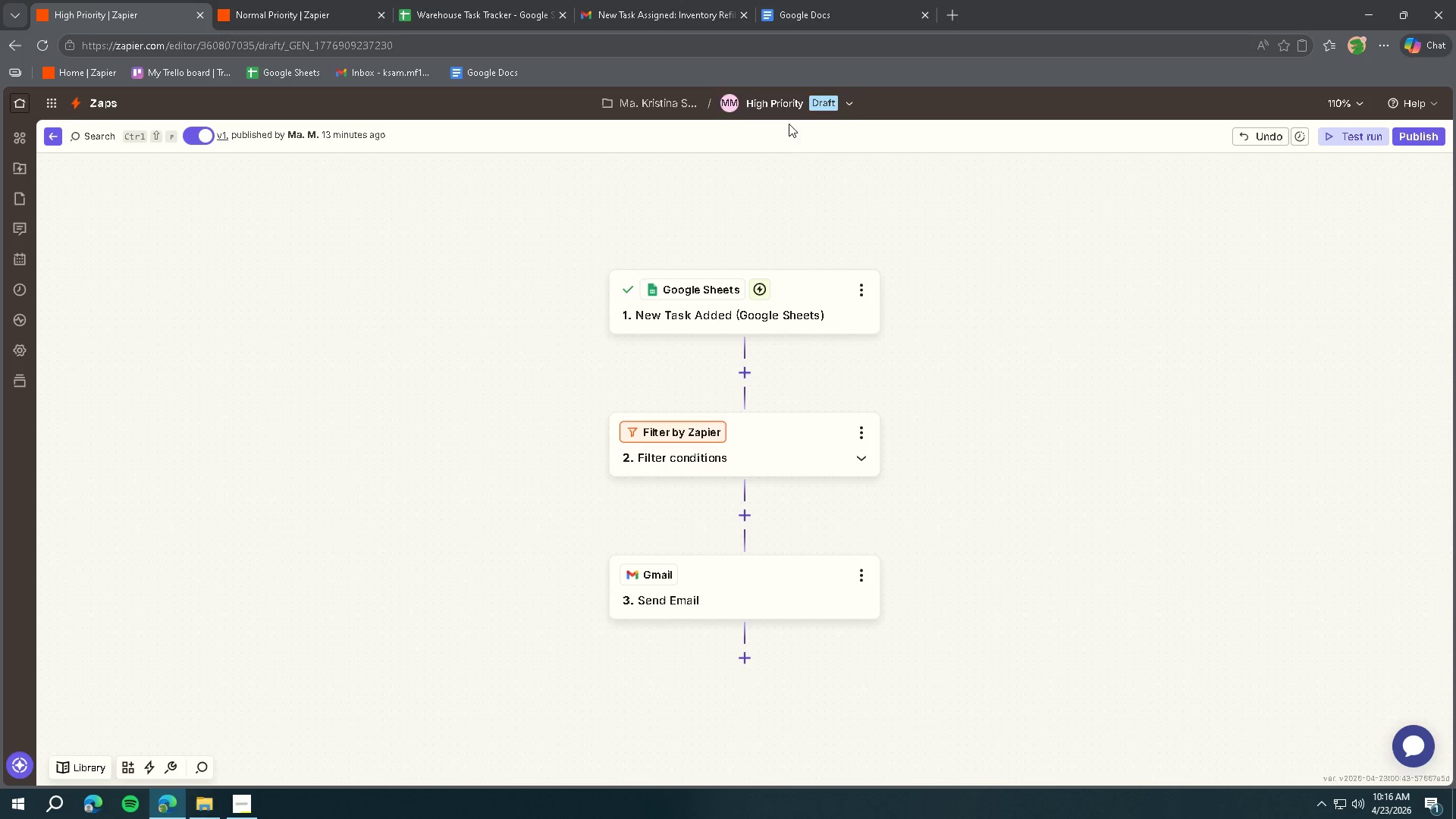 
left_click([787, 108])
 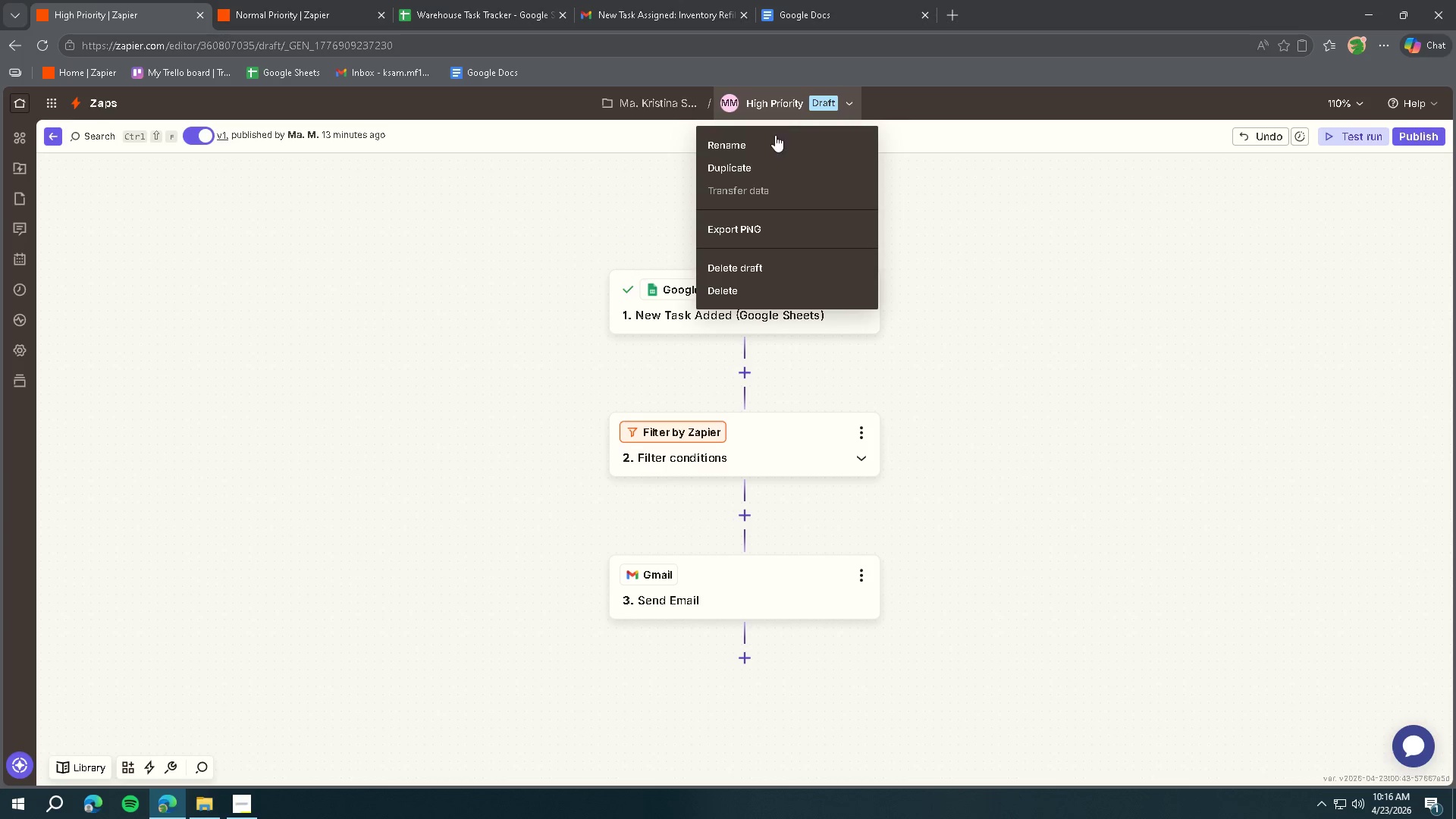 
left_click([774, 141])
 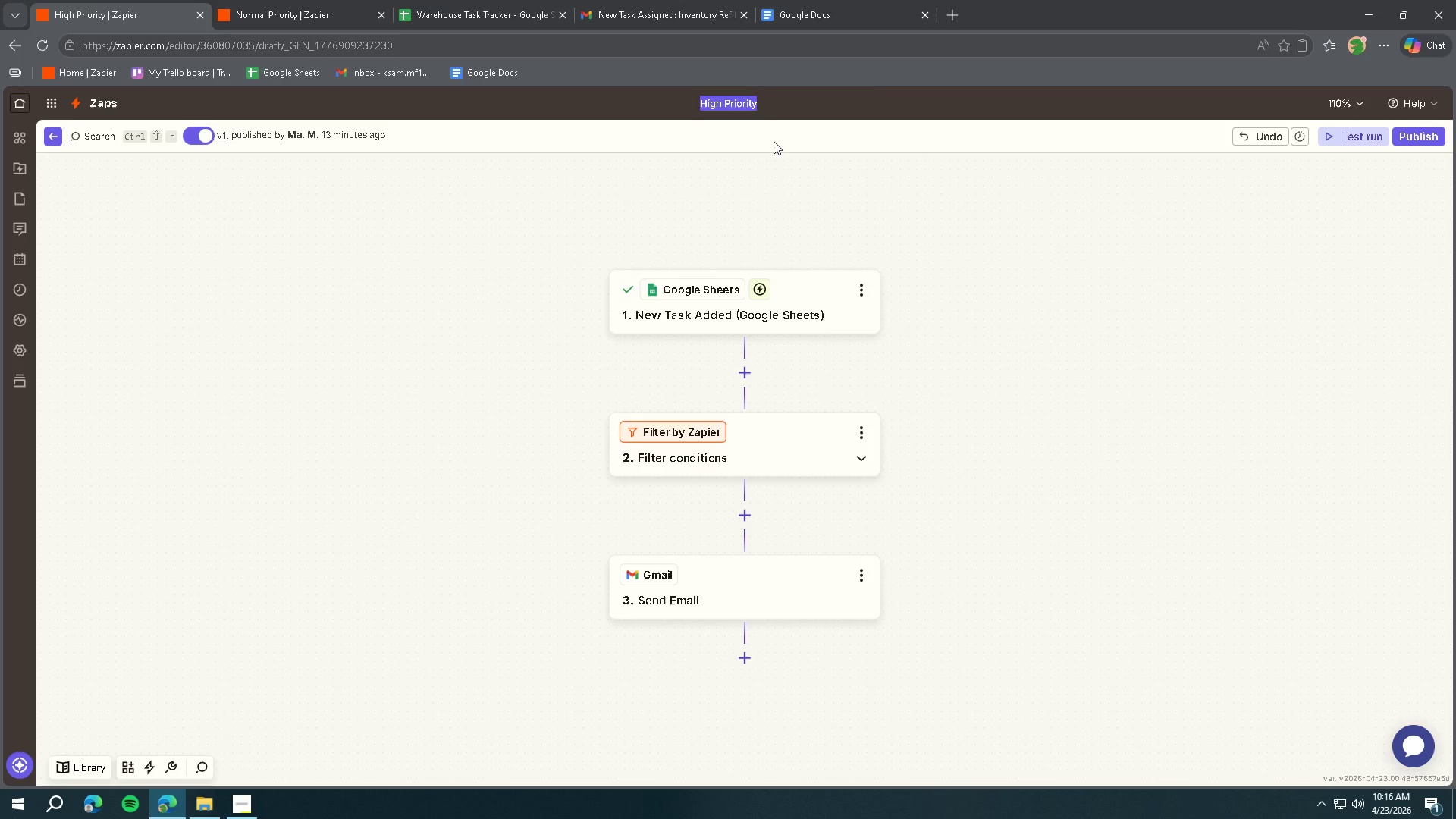 
key(ArrowRight)
 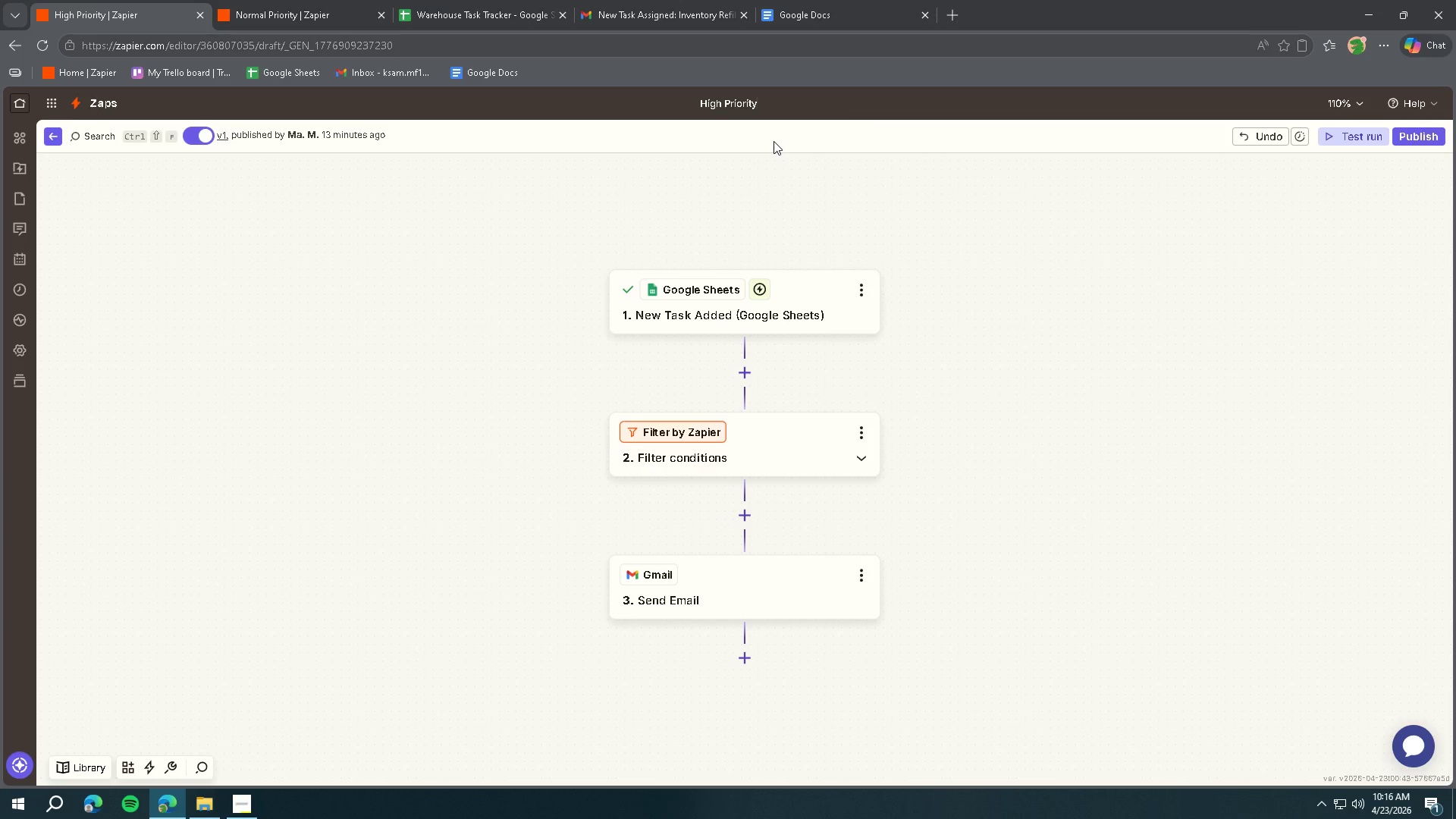 
type( - Ur)
 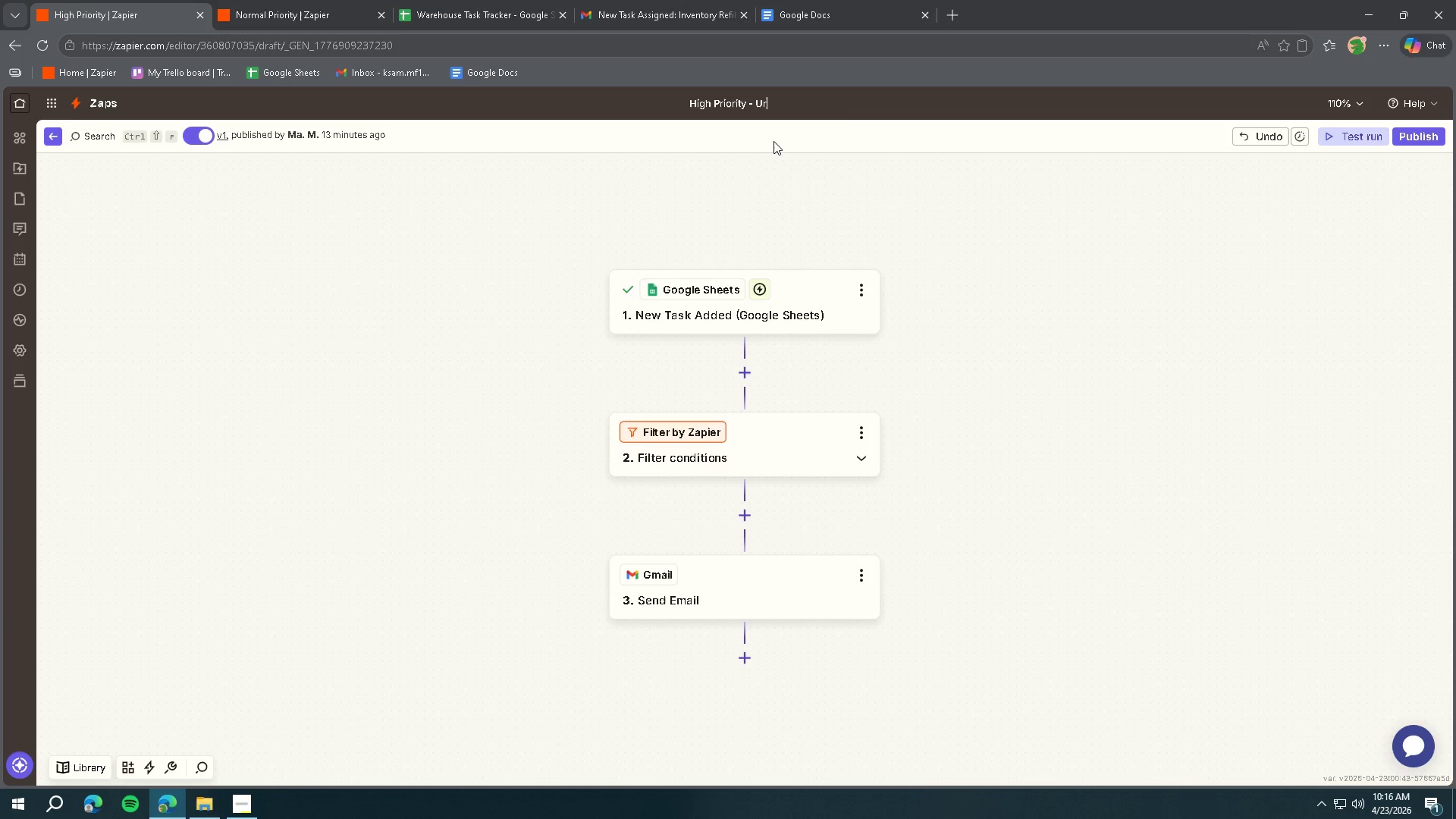 
key(Backspace)
 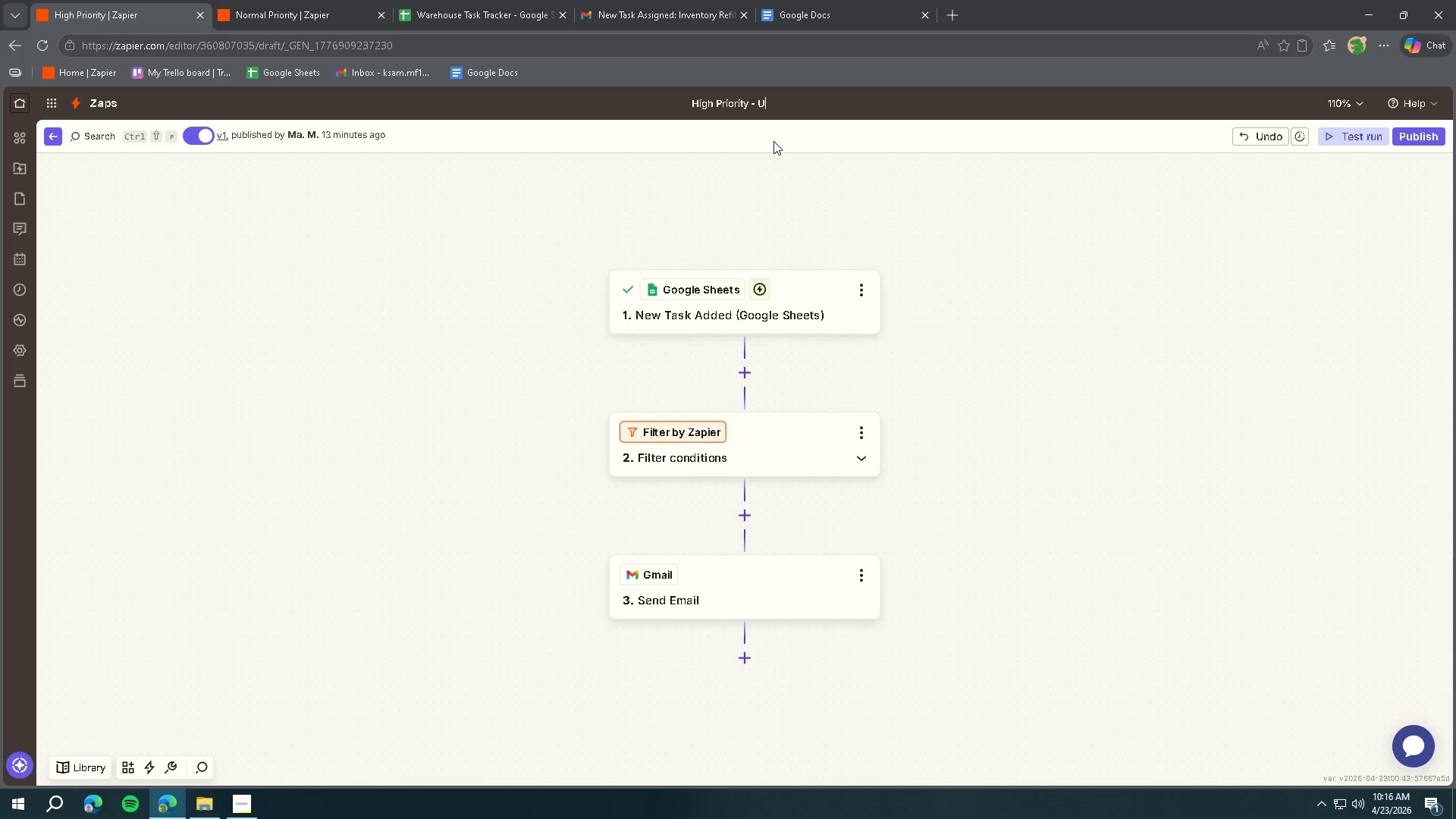 
key(Control+ControlLeft)
 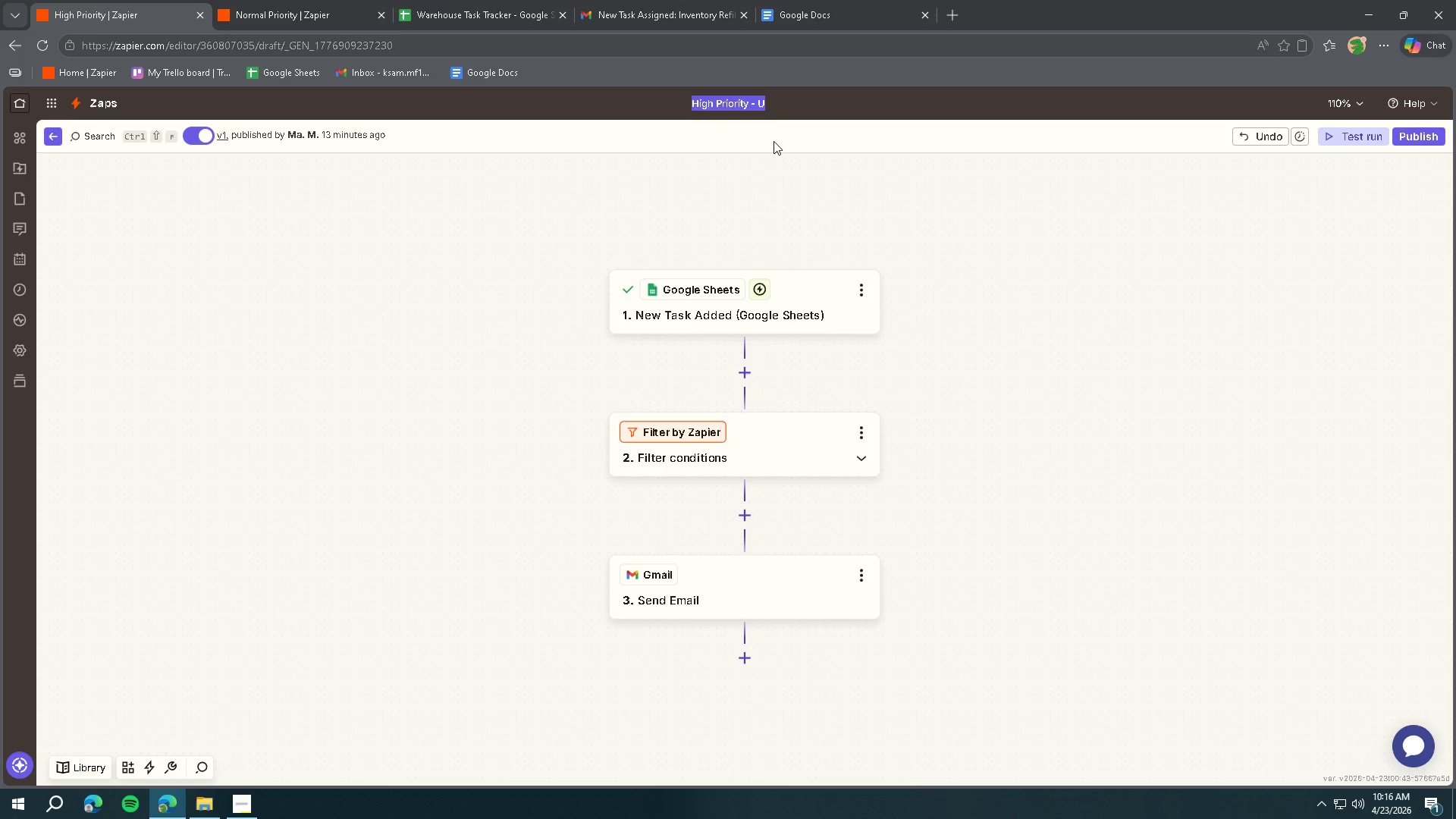 
key(Control+A)
 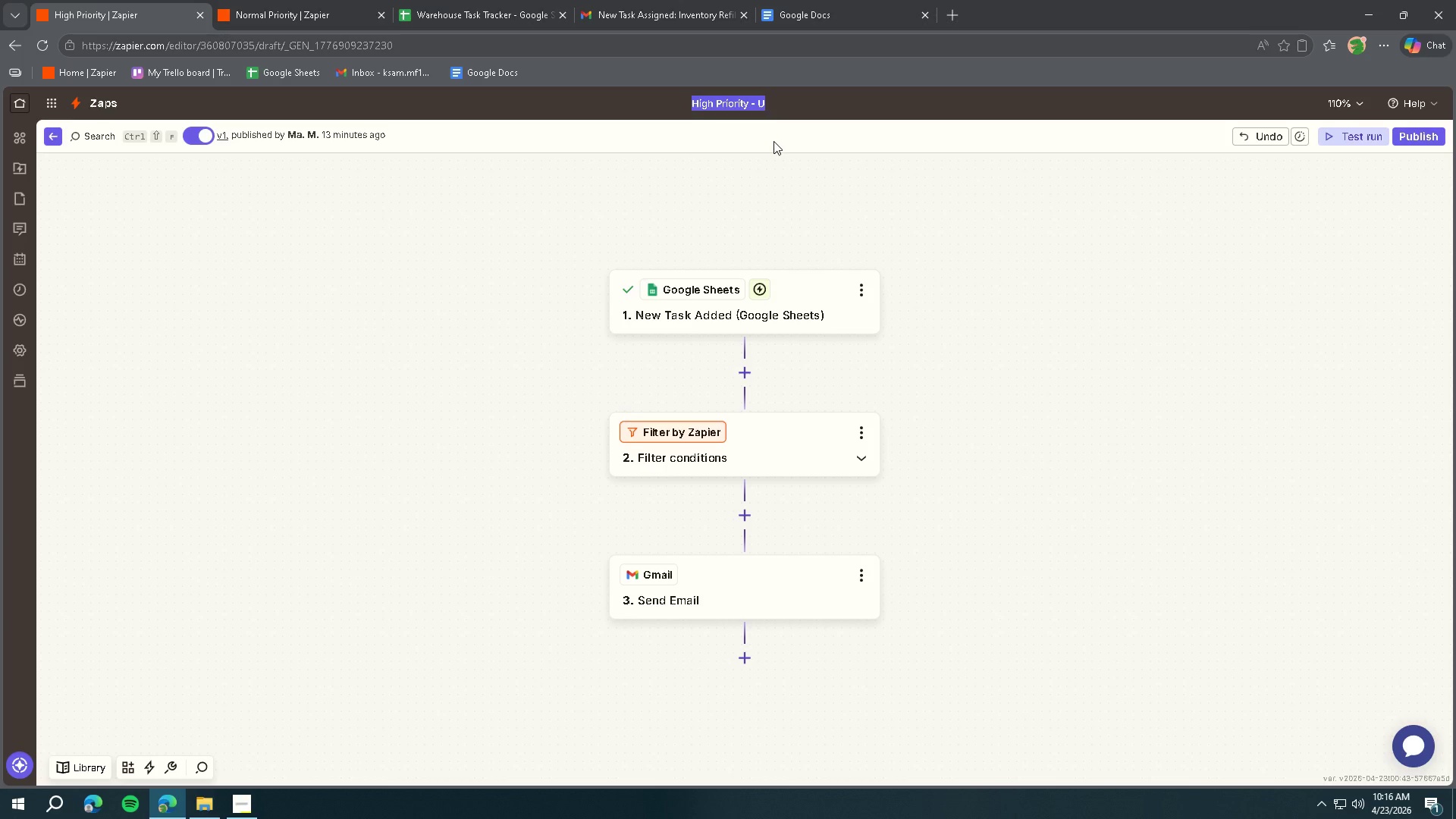 
type(Sed)
key(Backspace)
type(nd Urgent t)
key(Backspace)
type(Task Alrts)
 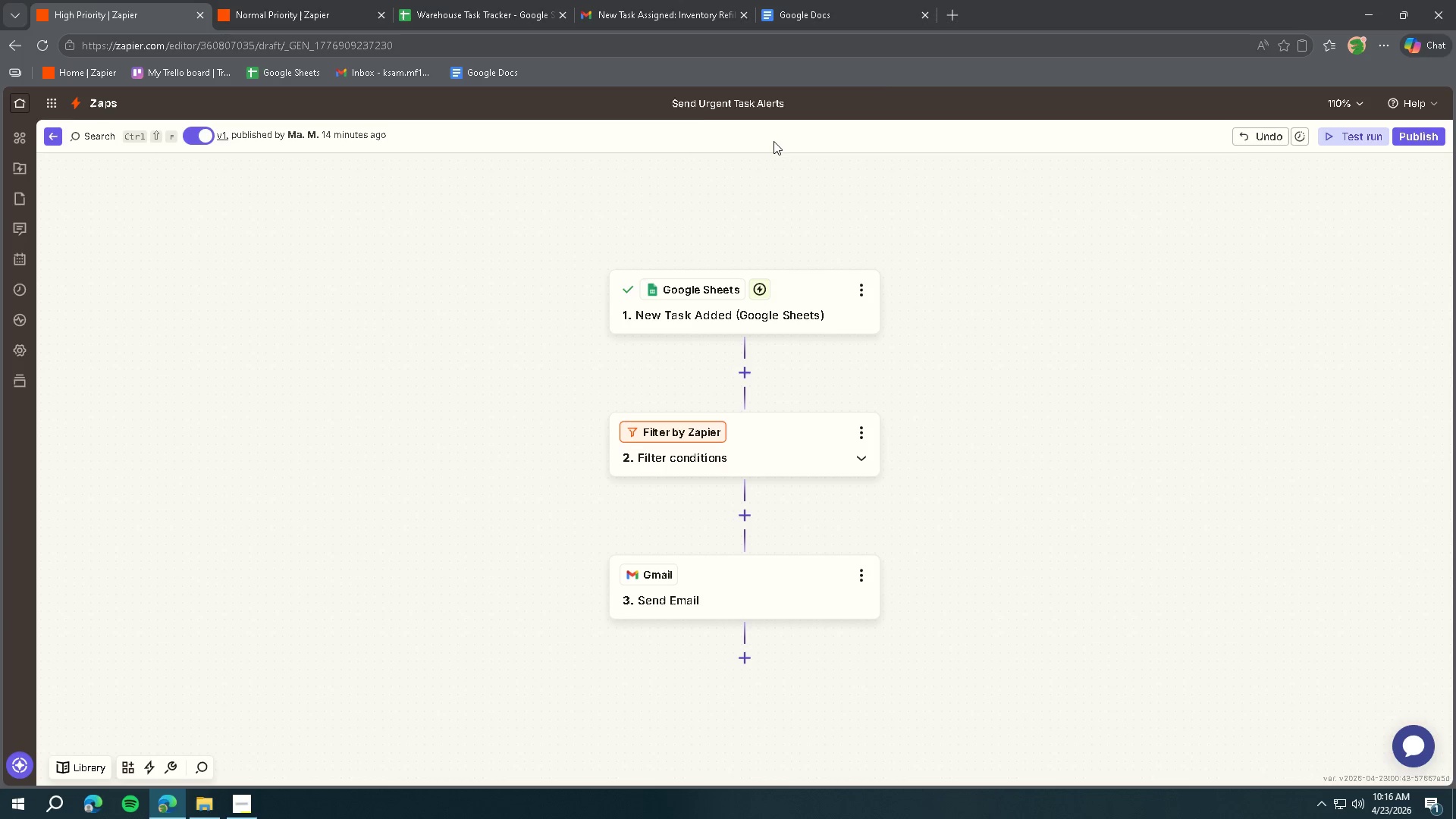 
hold_key(key=E, duration=15.67)
 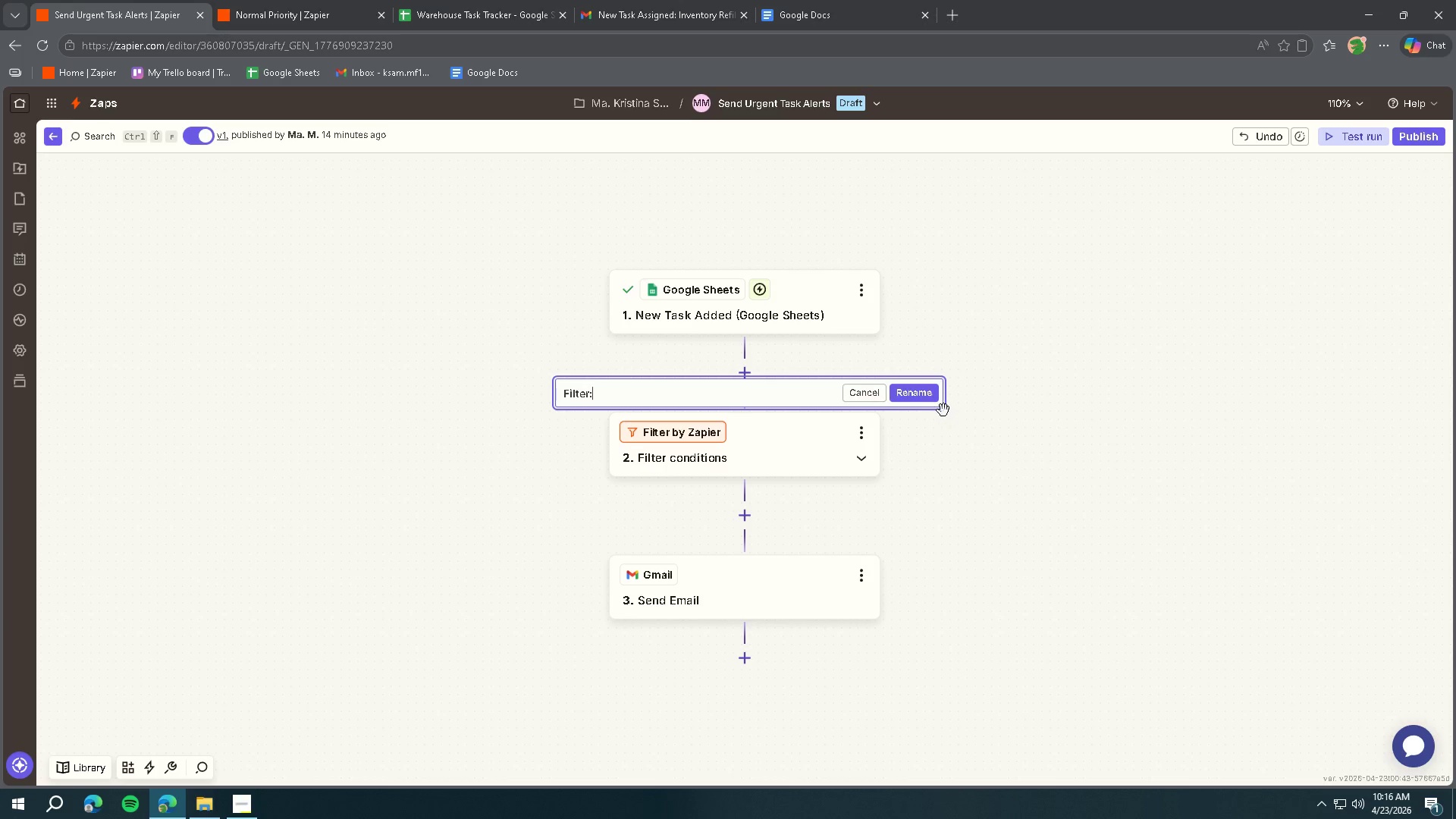 
key(Enter)
 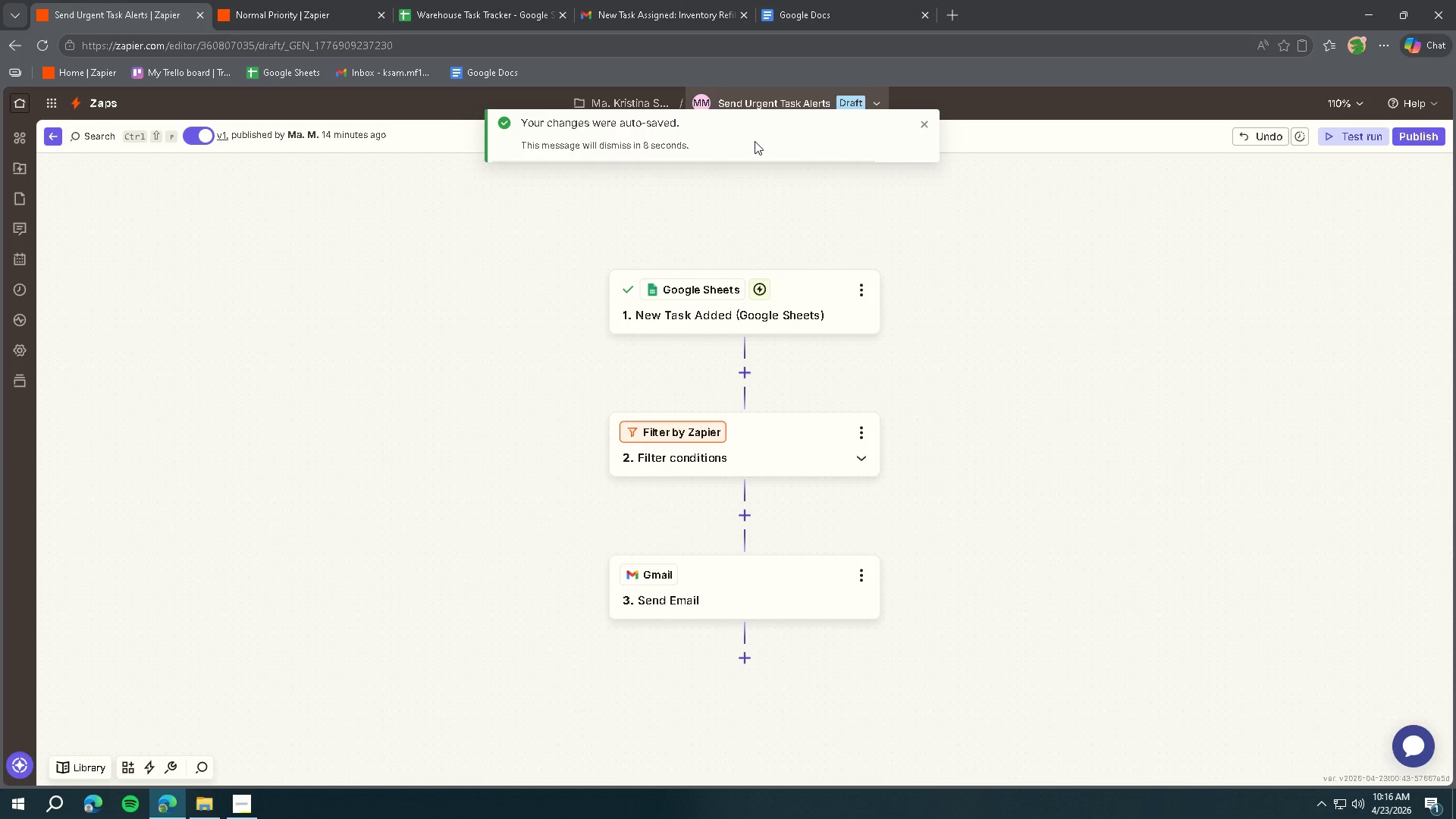 
left_click([862, 432])
 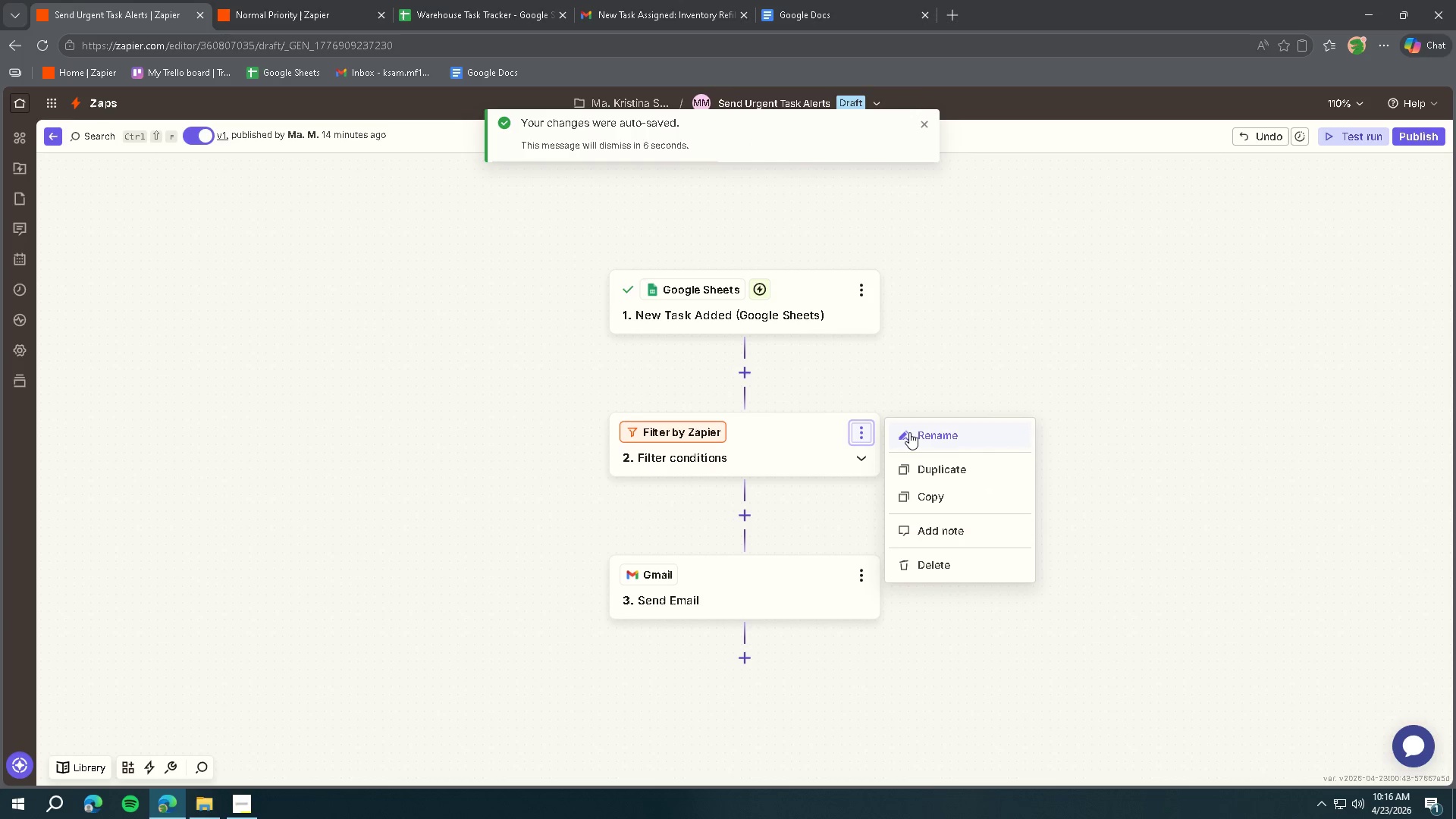 
left_click([909, 432])
 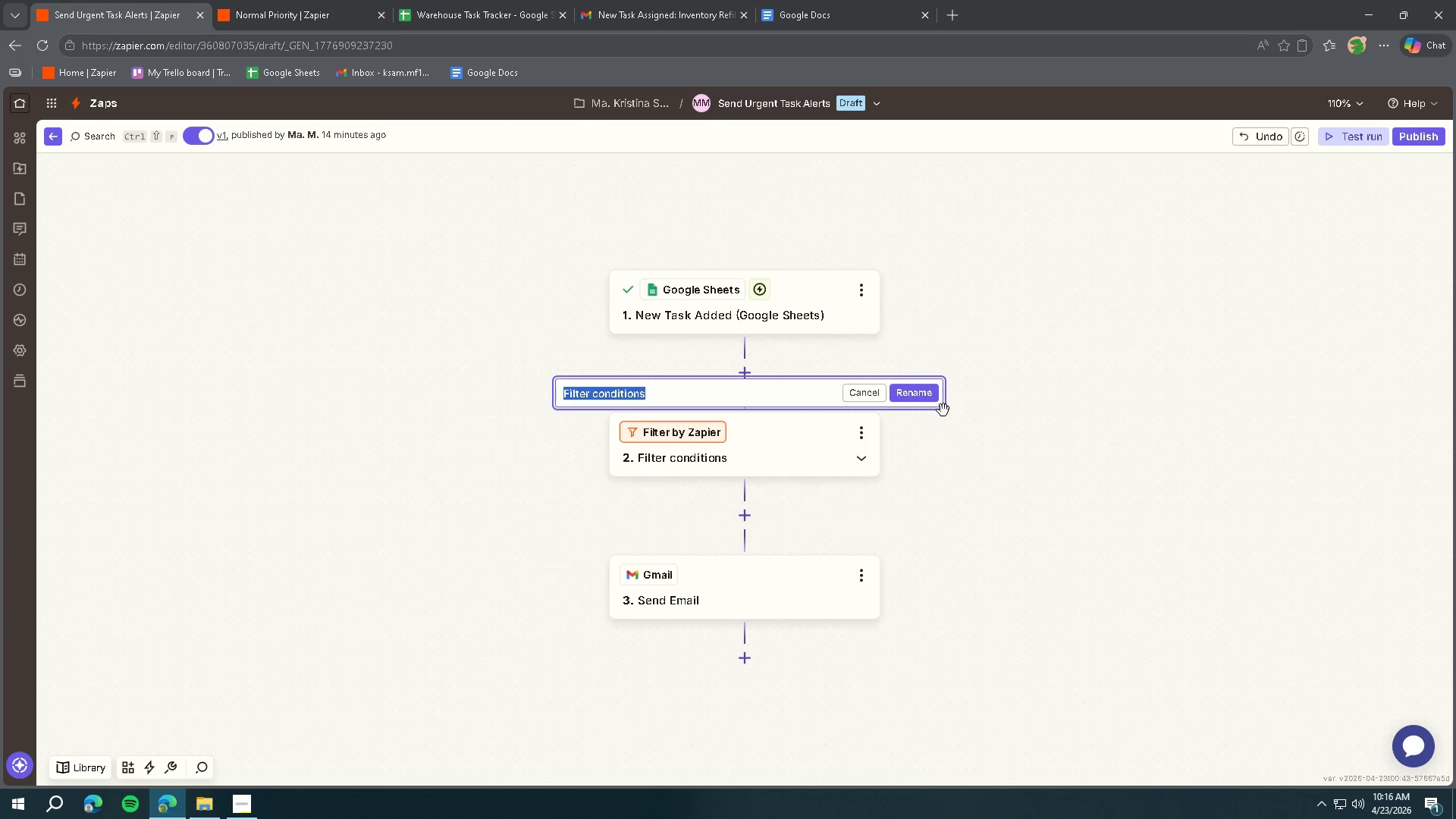 
type(Fl)
key(Backspace)
type(iltr: Priority is High (urgent )
key(Backspace)
key(Backspace)
key(Backspace)
key(Backspace)
key(Backspace)
key(Backspace)
key(Backspace)
type(Urgent Task O)
key(Backspace)
key(Backspace)
type(s Only))
 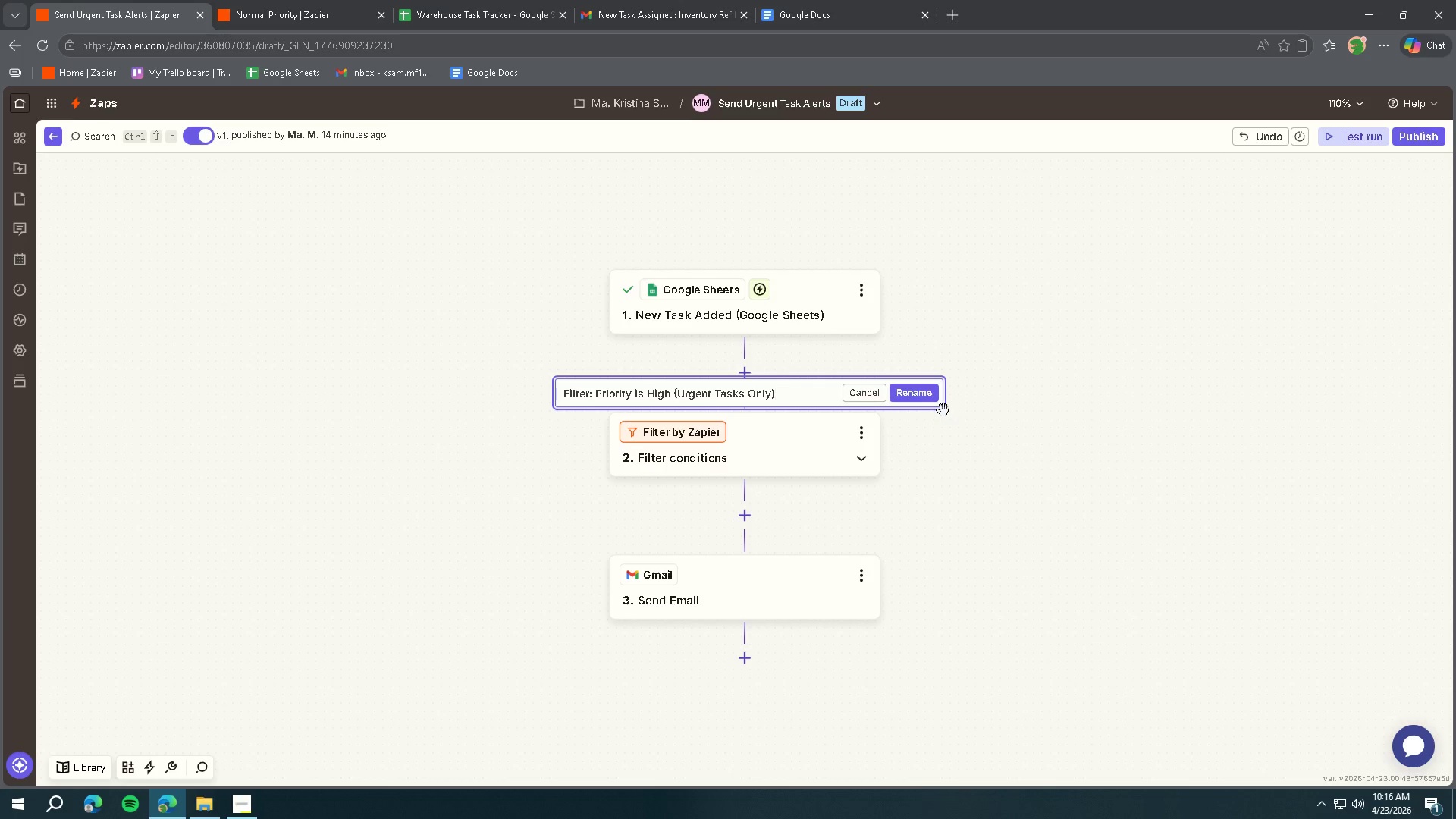 
left_click([931, 388])
 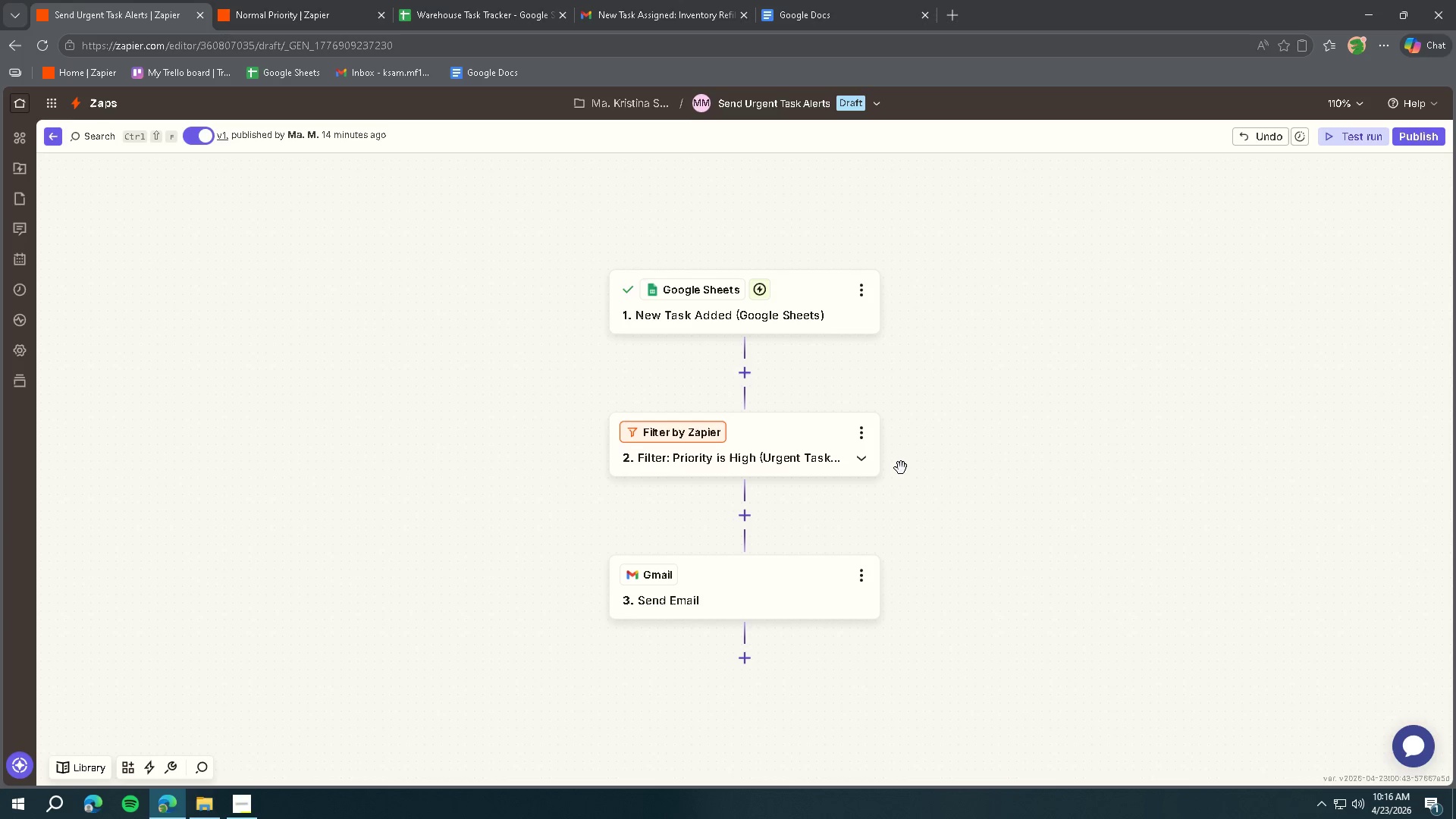 
left_click([859, 572])
 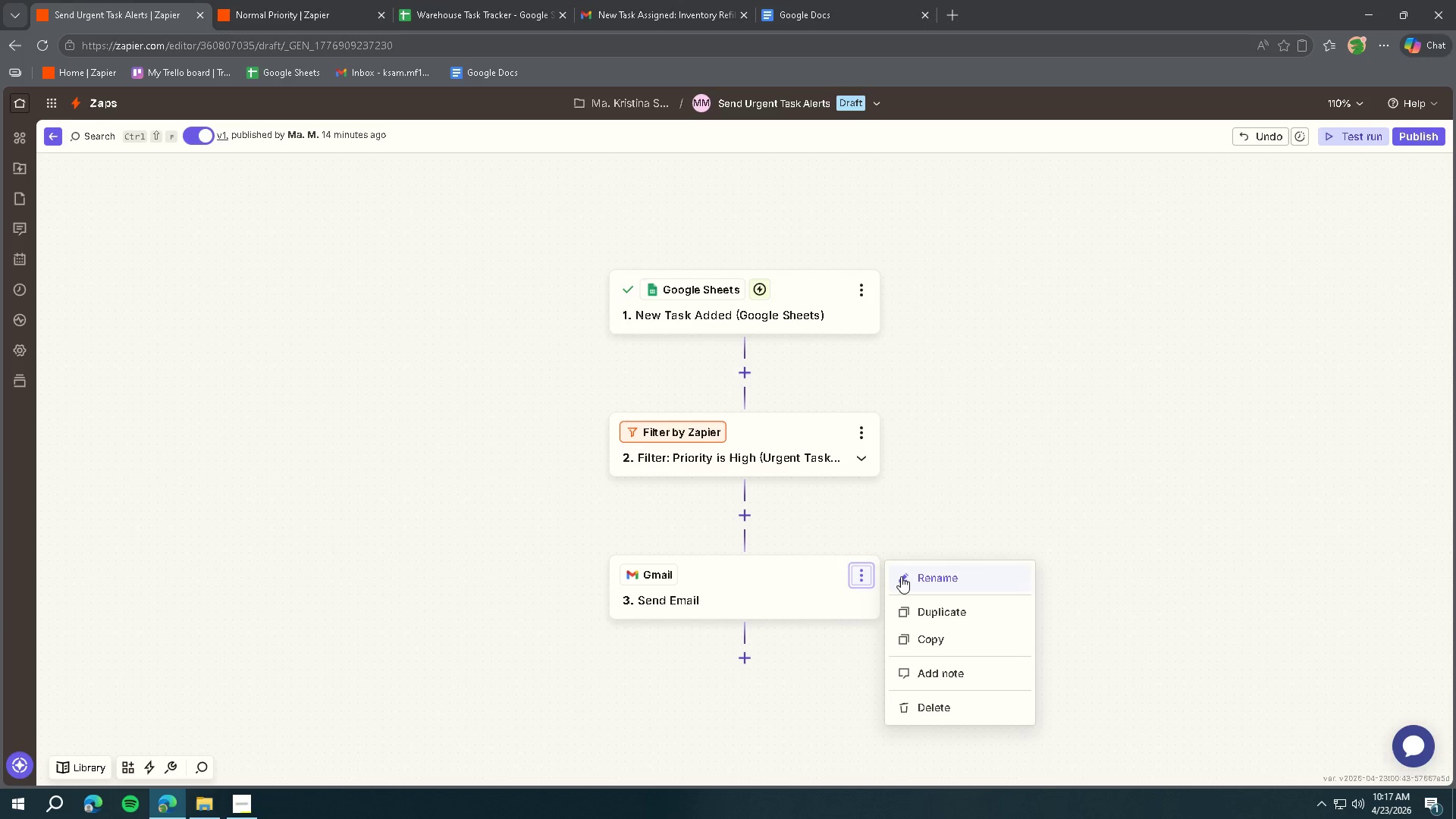 
left_click([916, 574])
 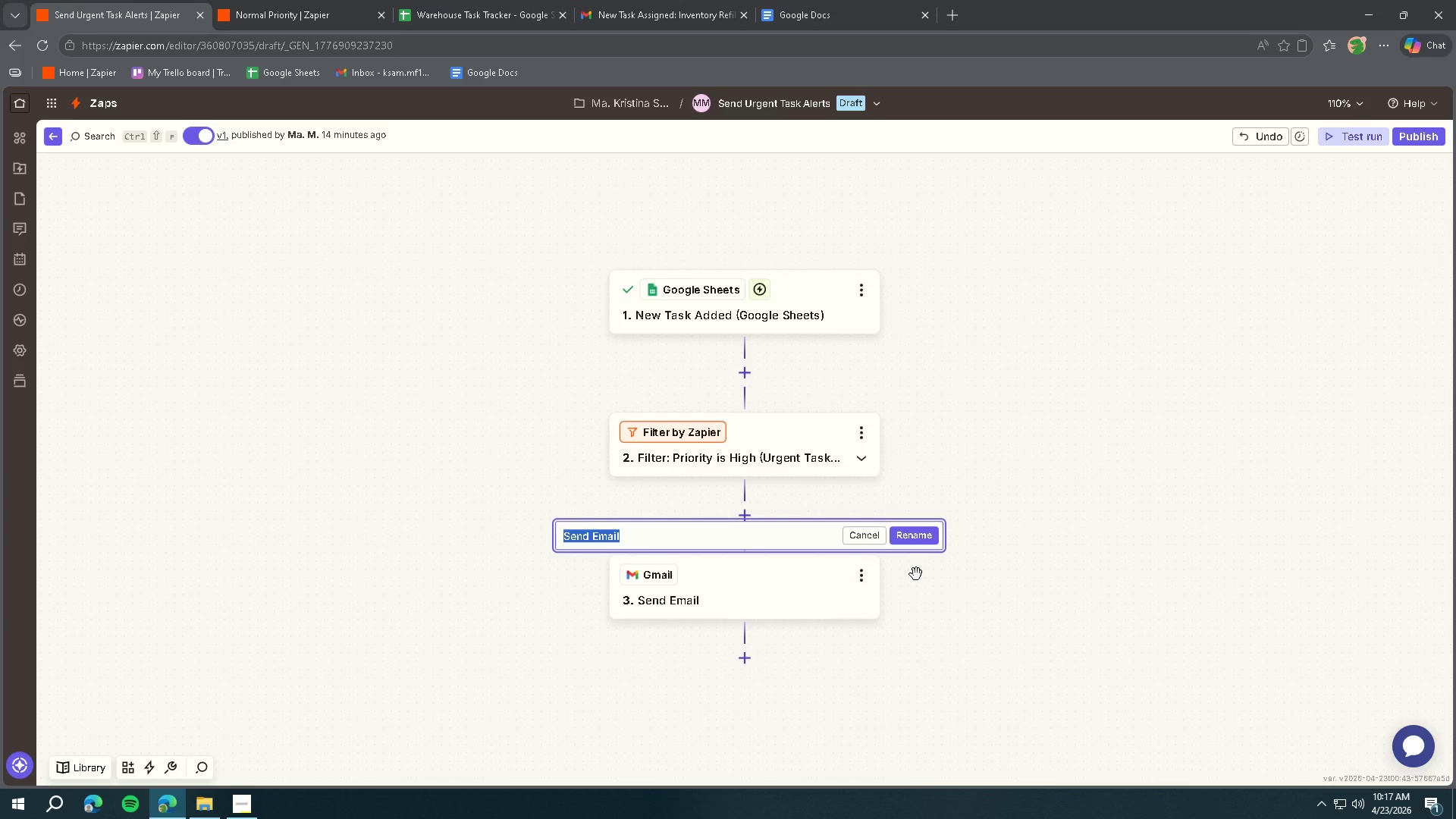 
type(Send Urgent Email Notification)
 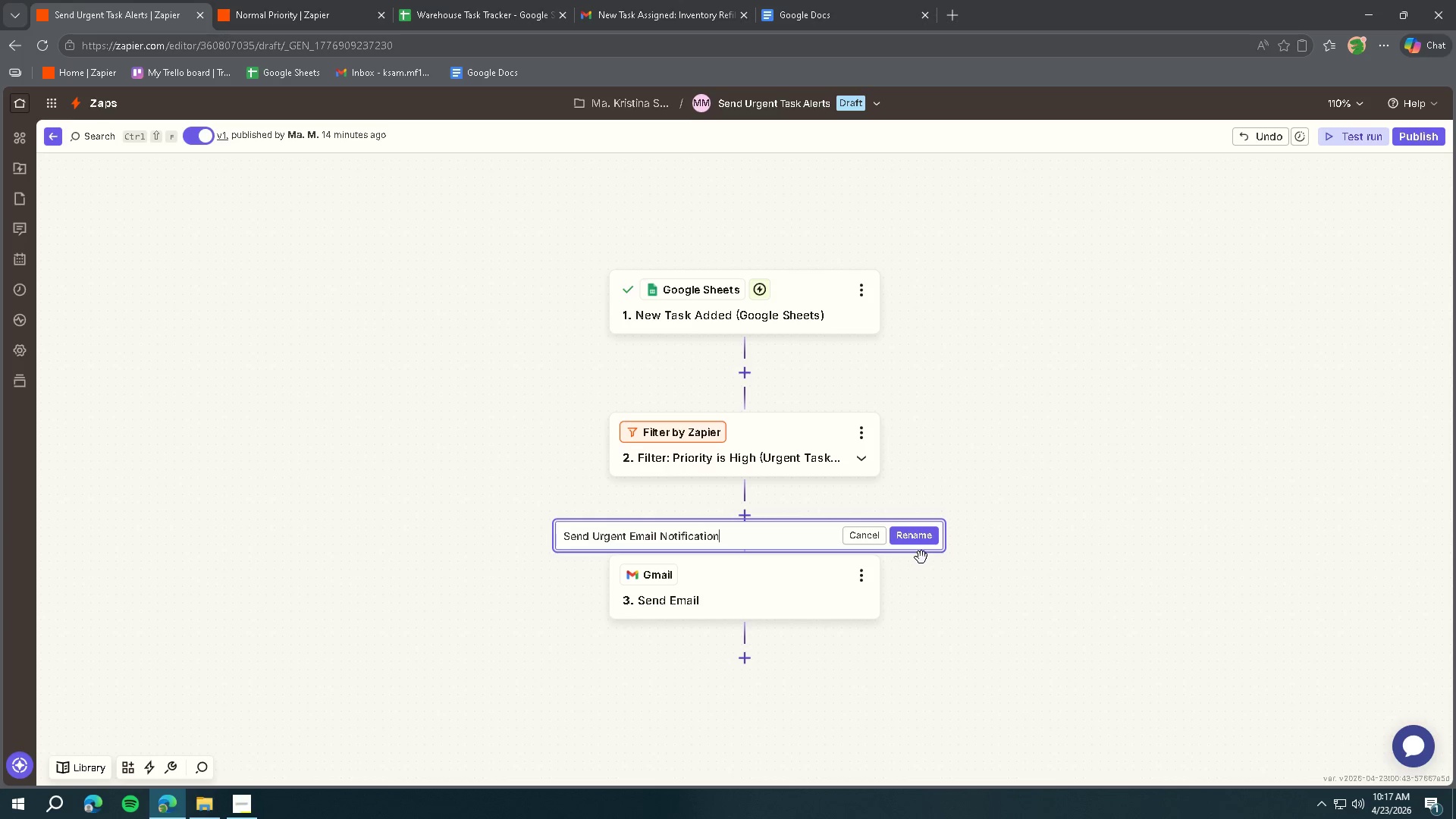 
left_click([923, 543])
 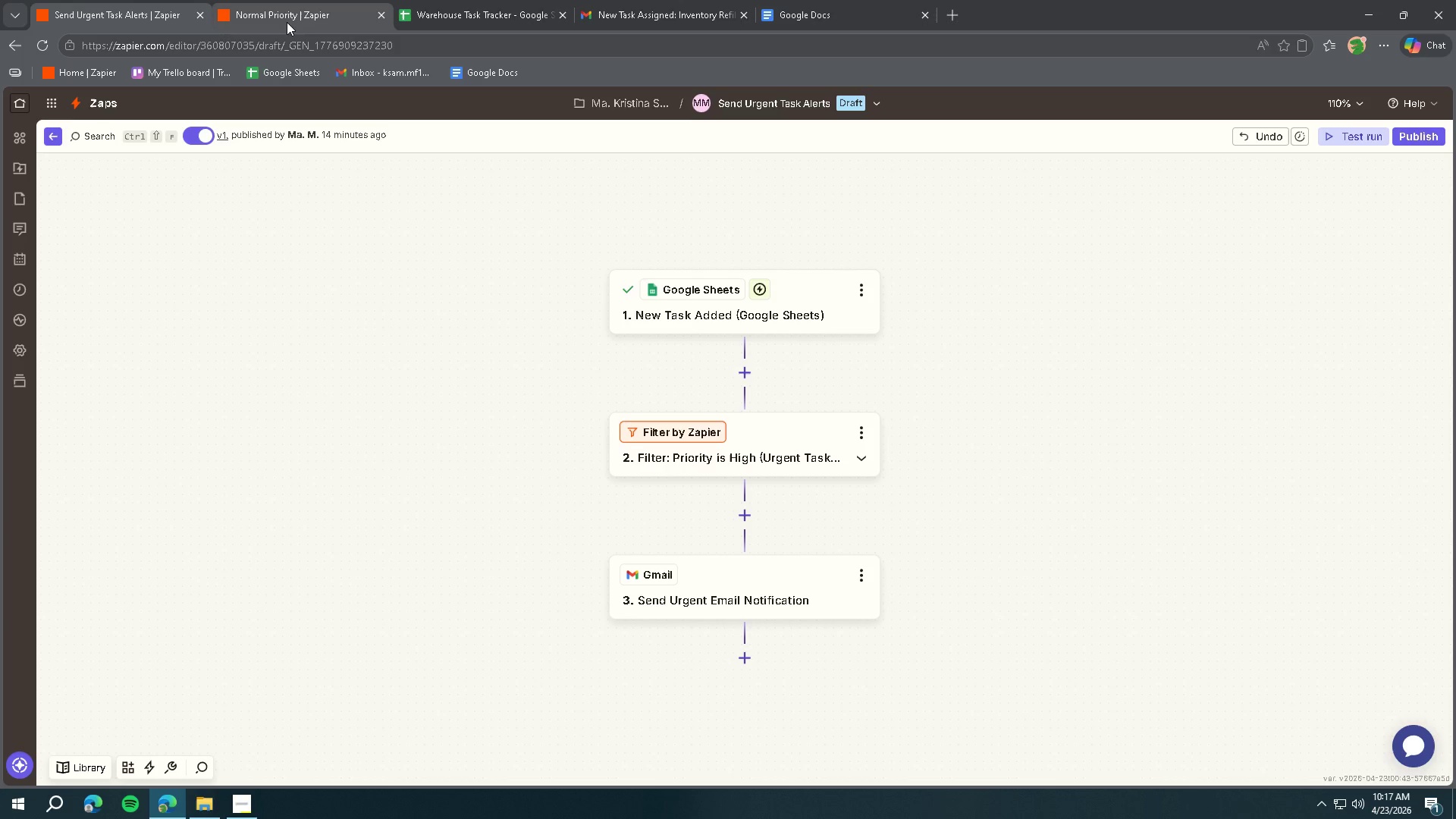 
wait(5.38)
 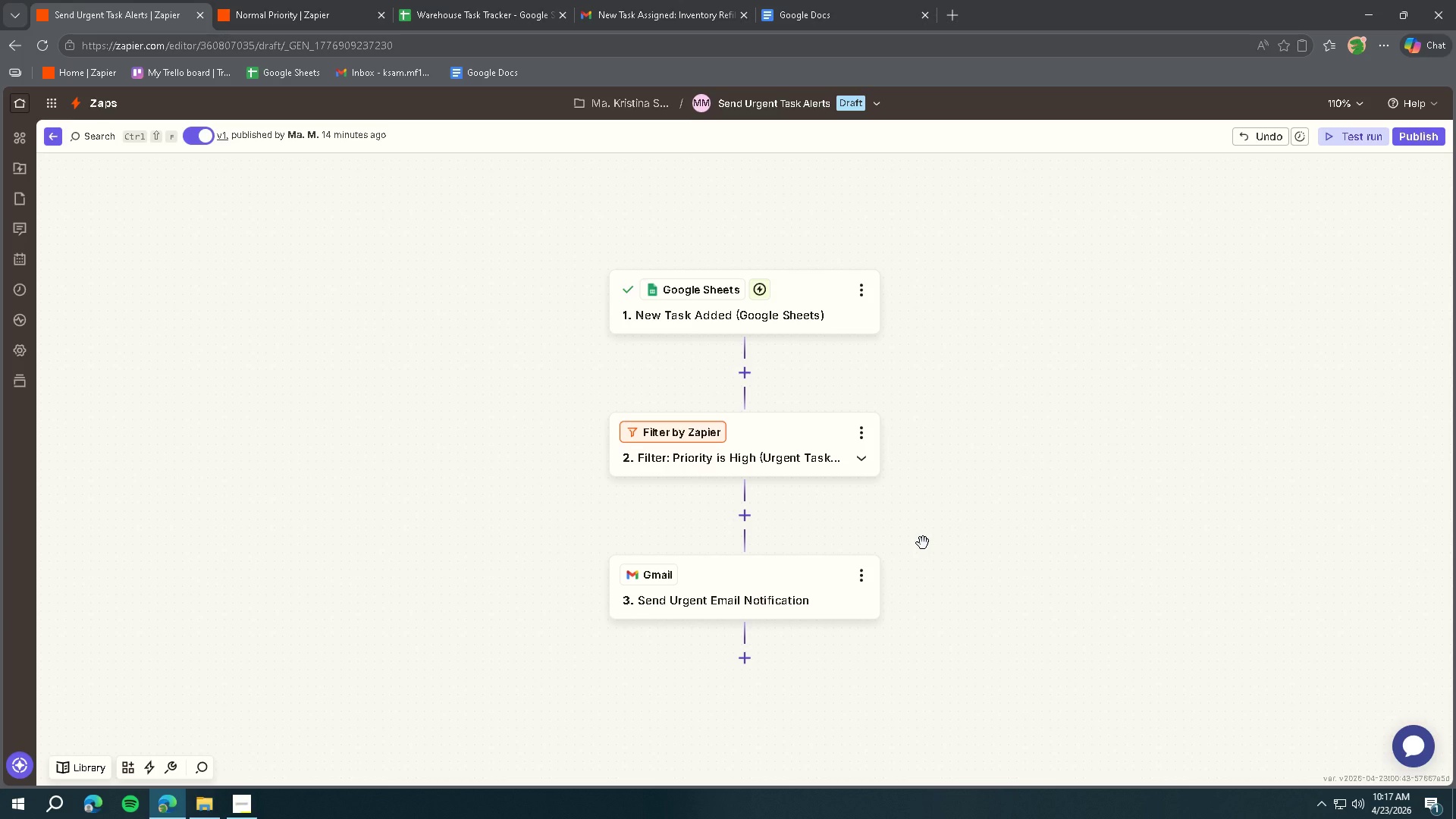 
left_click([287, 22])
 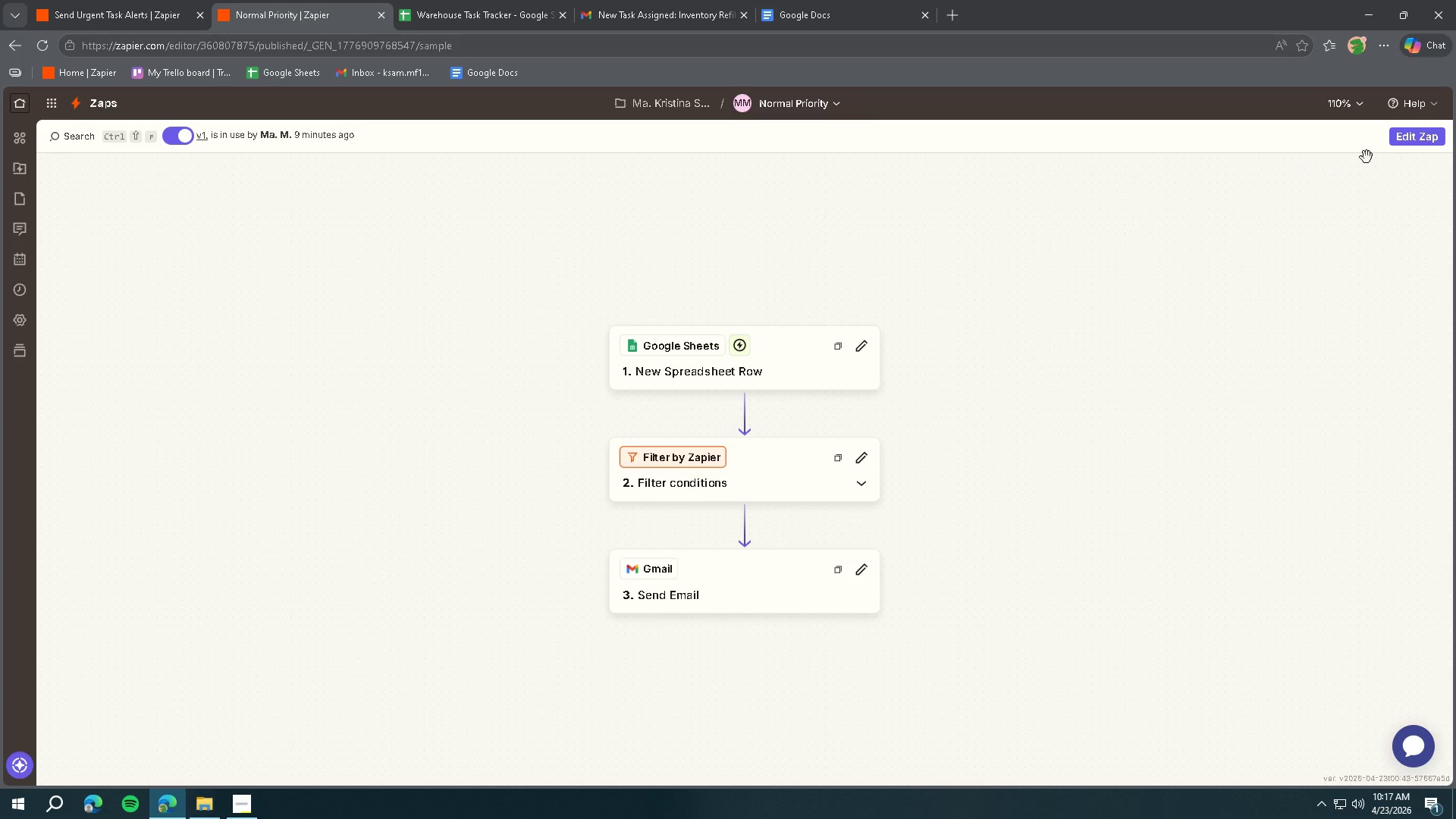 
left_click([1399, 145])
 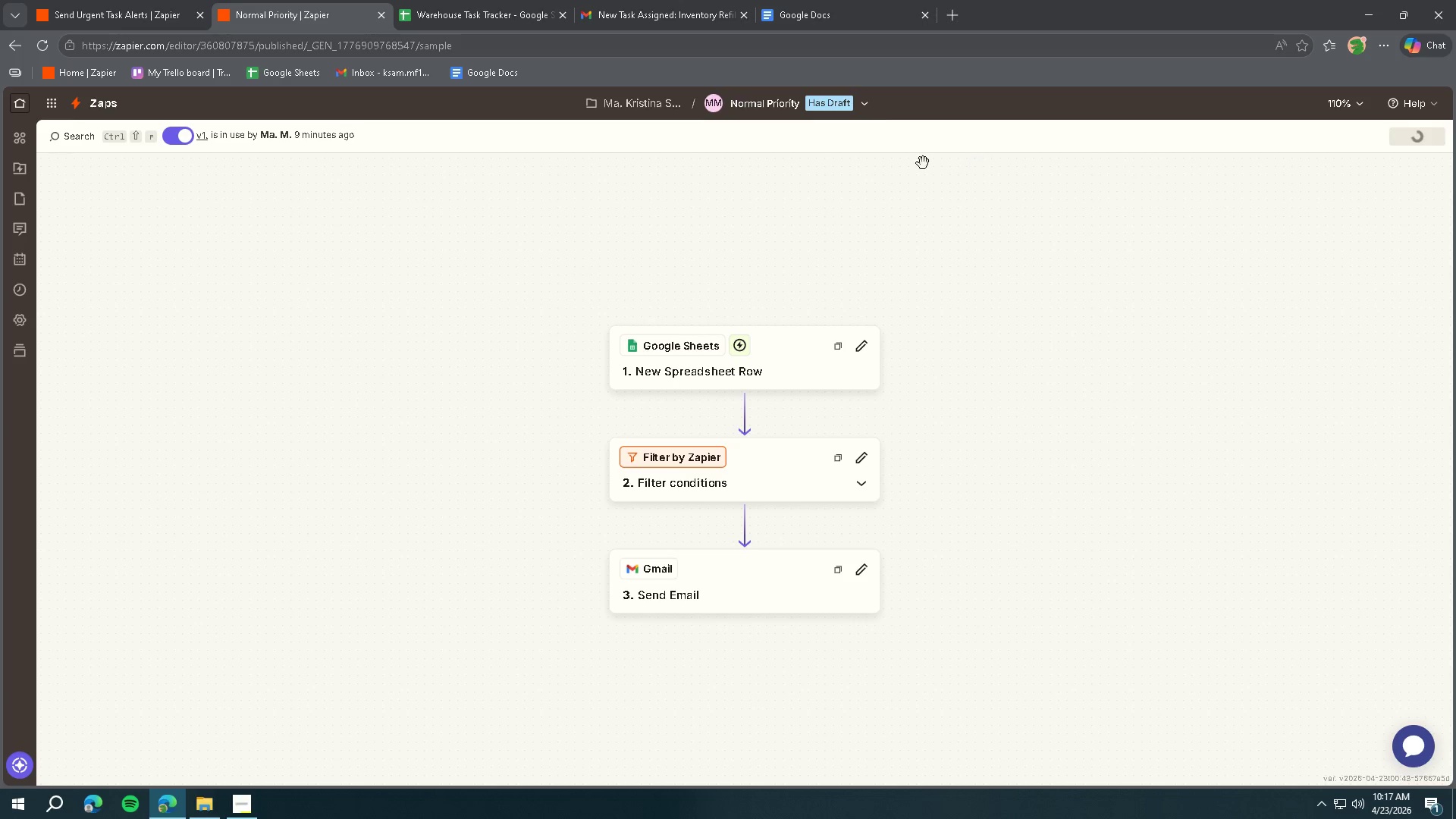 
left_click([864, 99])
 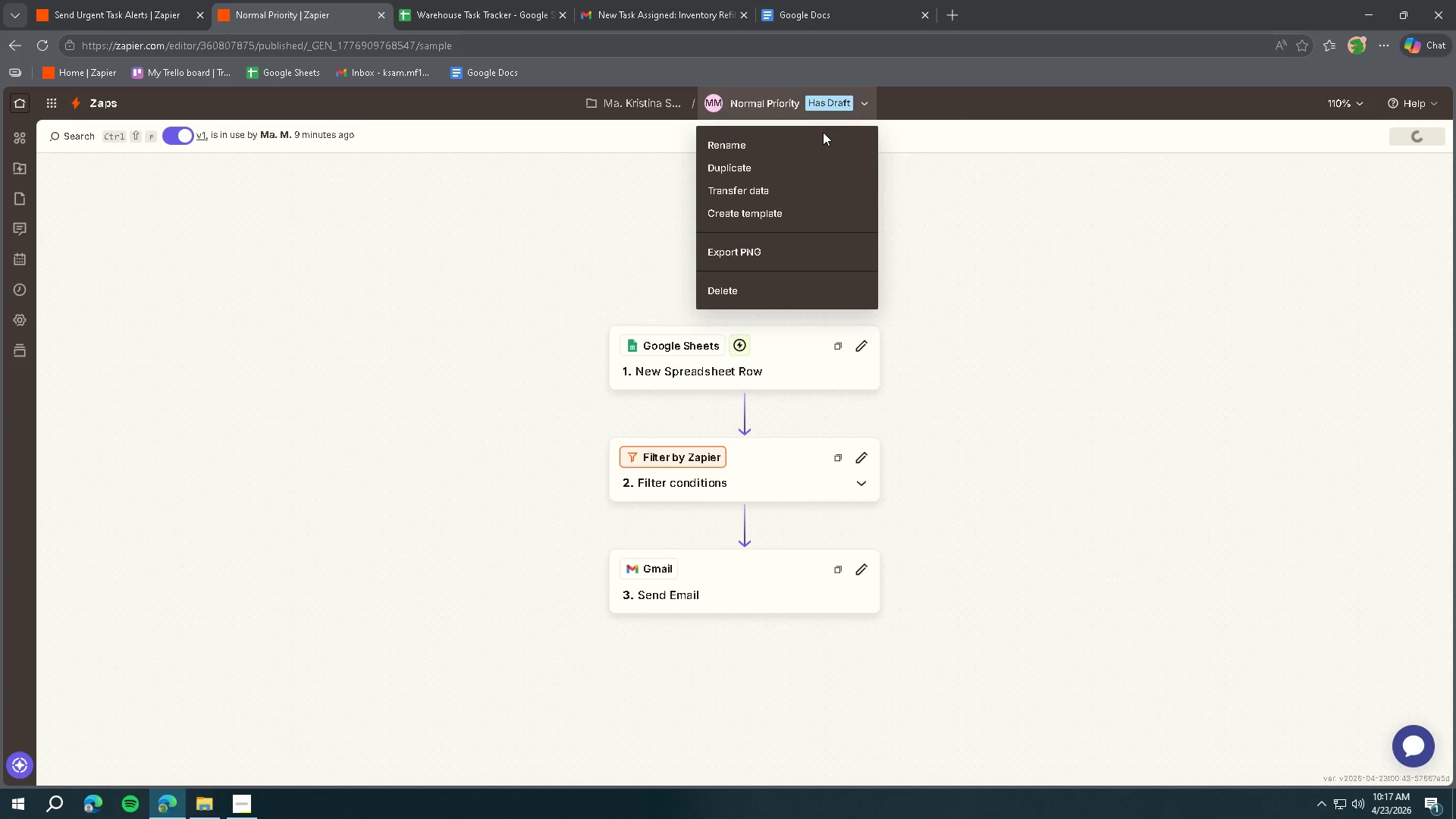 
left_click([821, 143])
 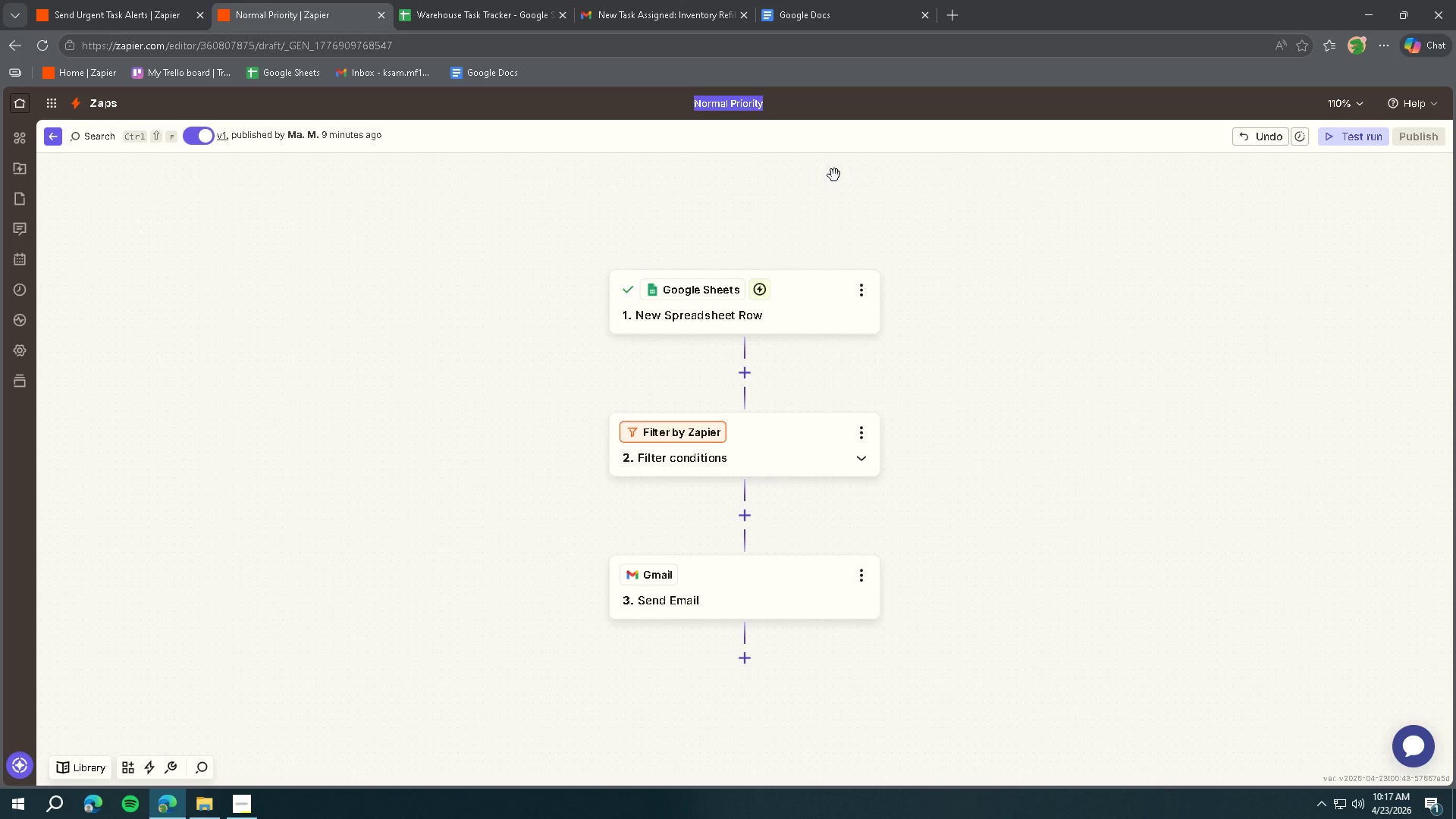 
key(ArrowRight)
 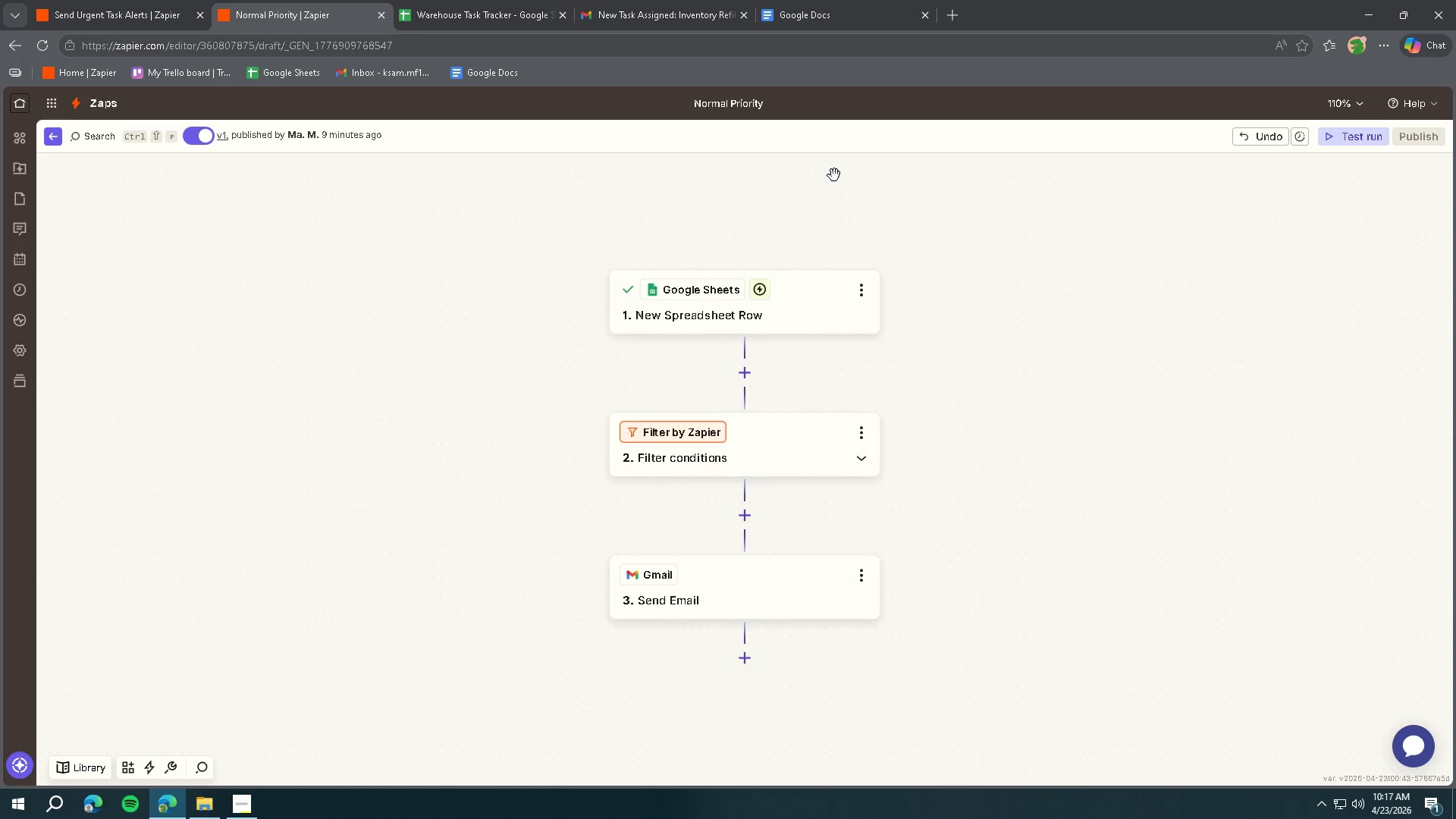 
type( - Standard Path)
key(Backspace)
 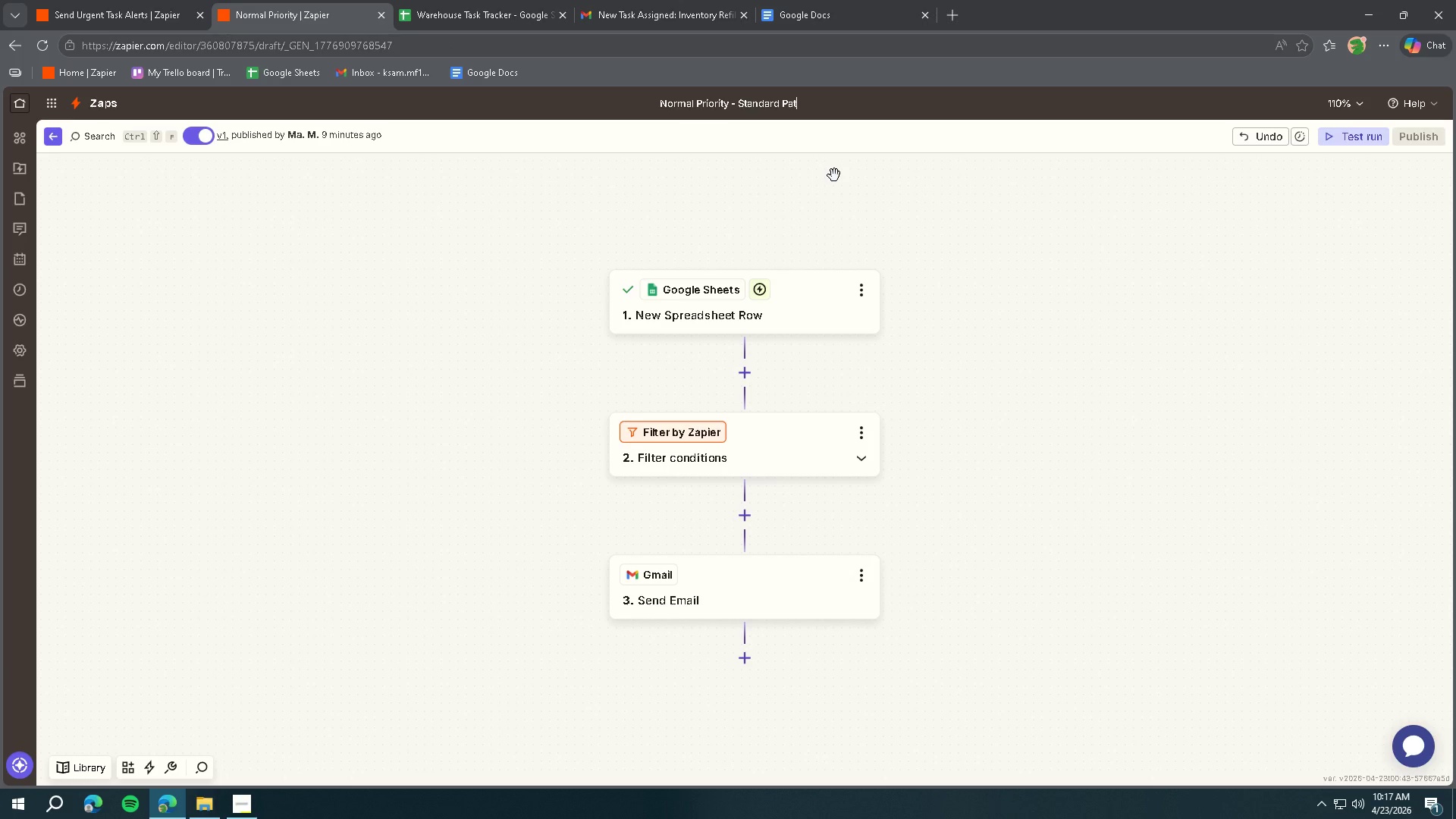 
key(Control+ControlLeft)
 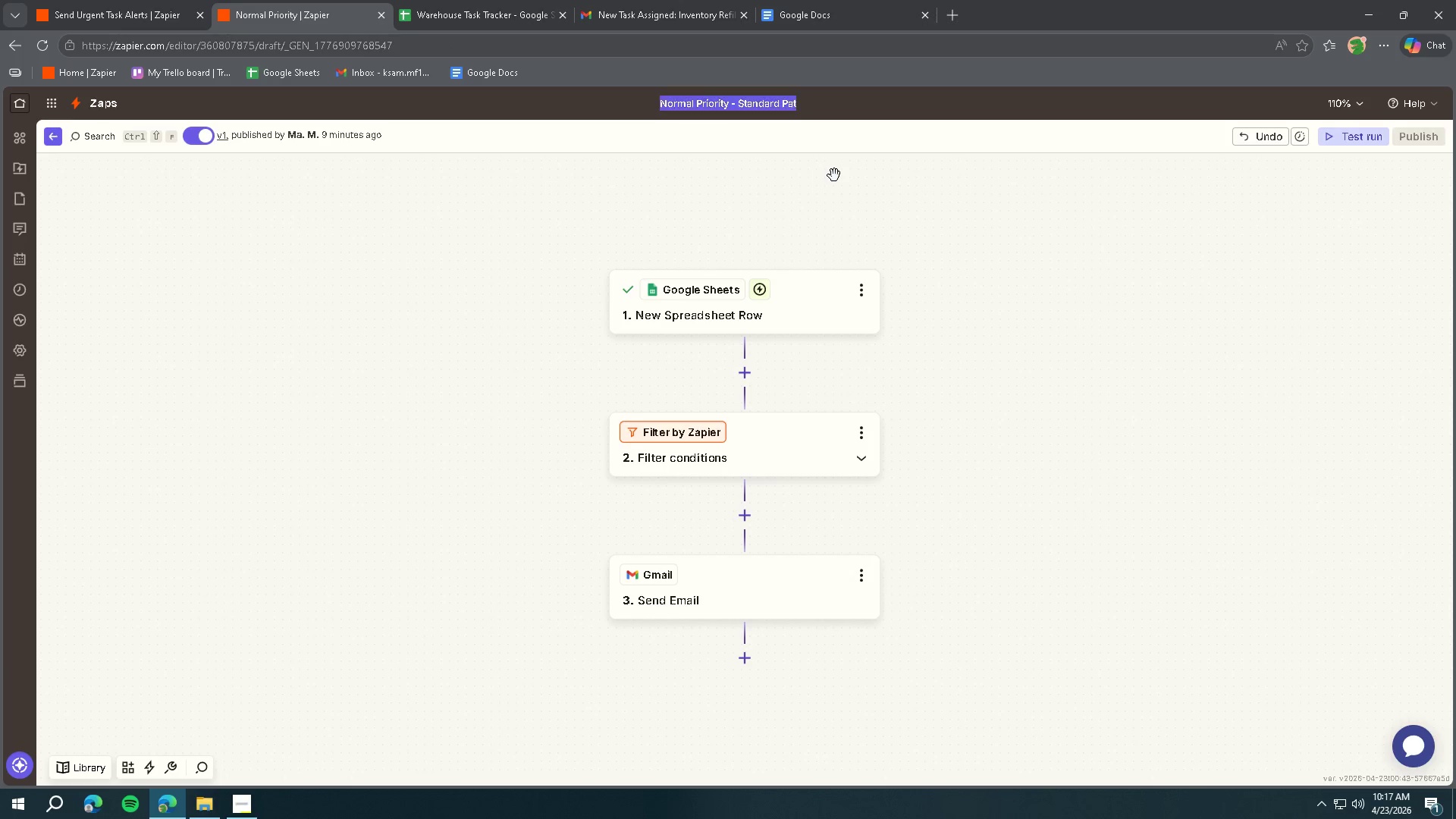 
key(Control+A)
 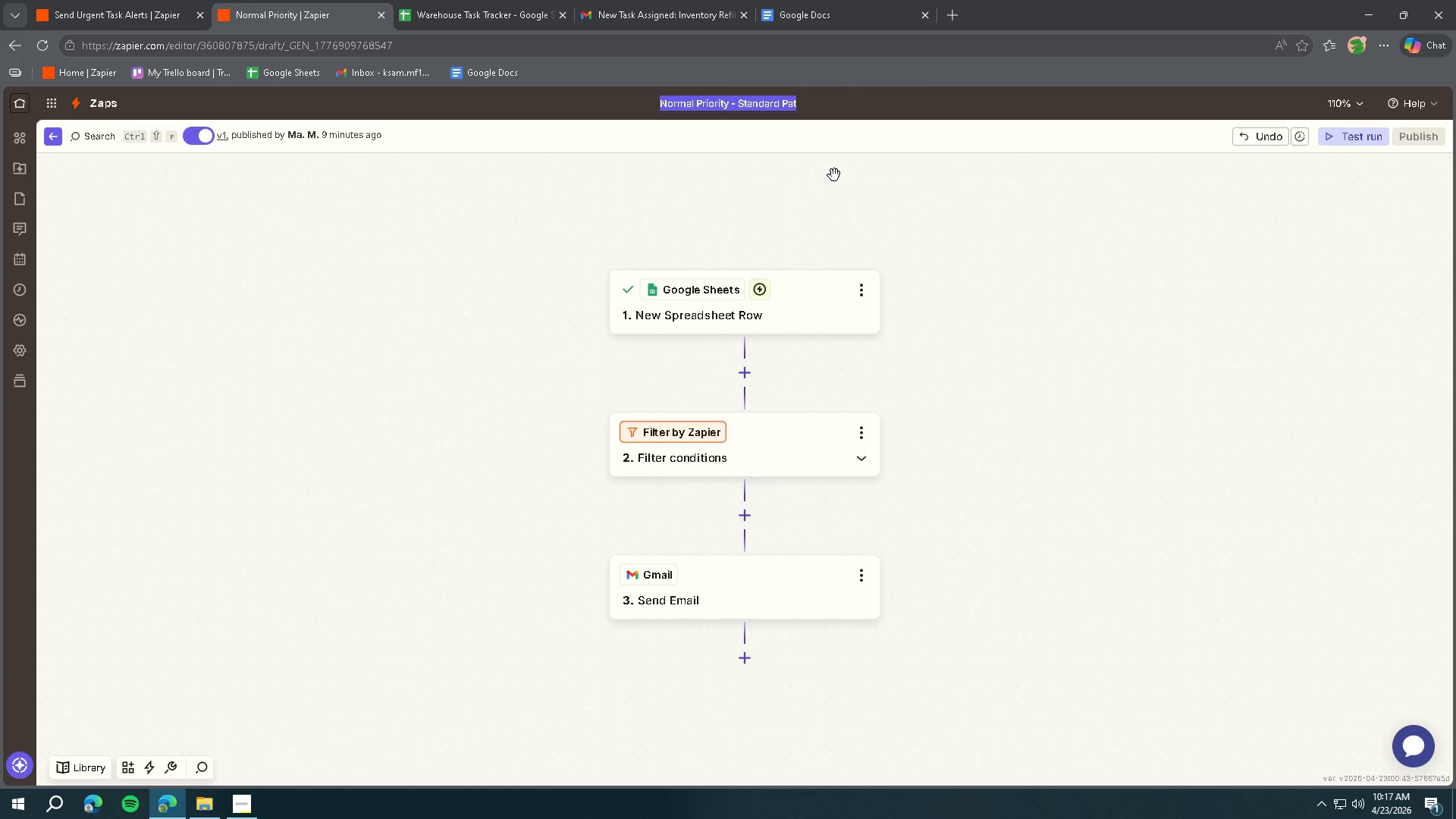 
type(Send Normal Task Notifications)
 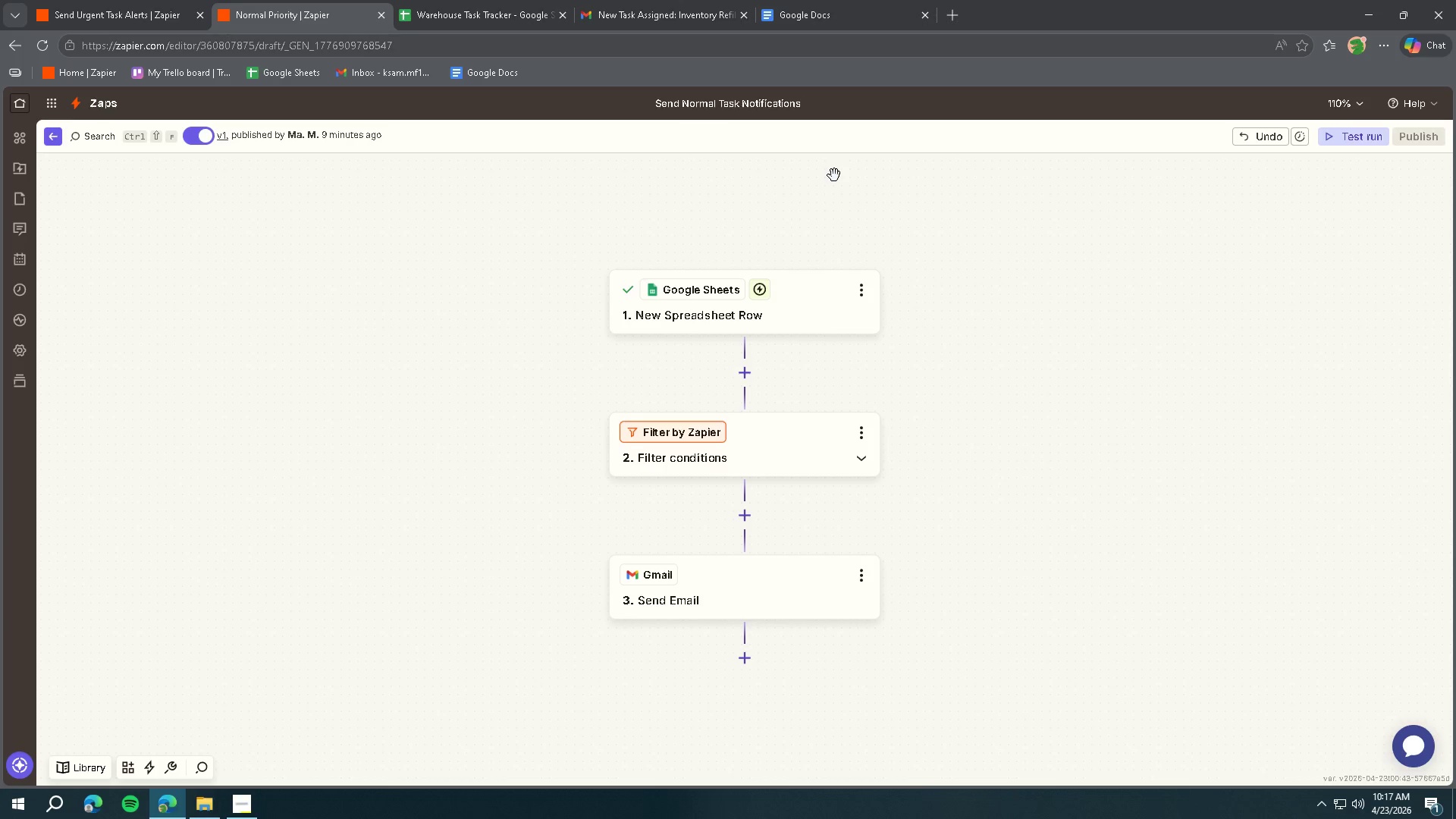 
key(Enter)
 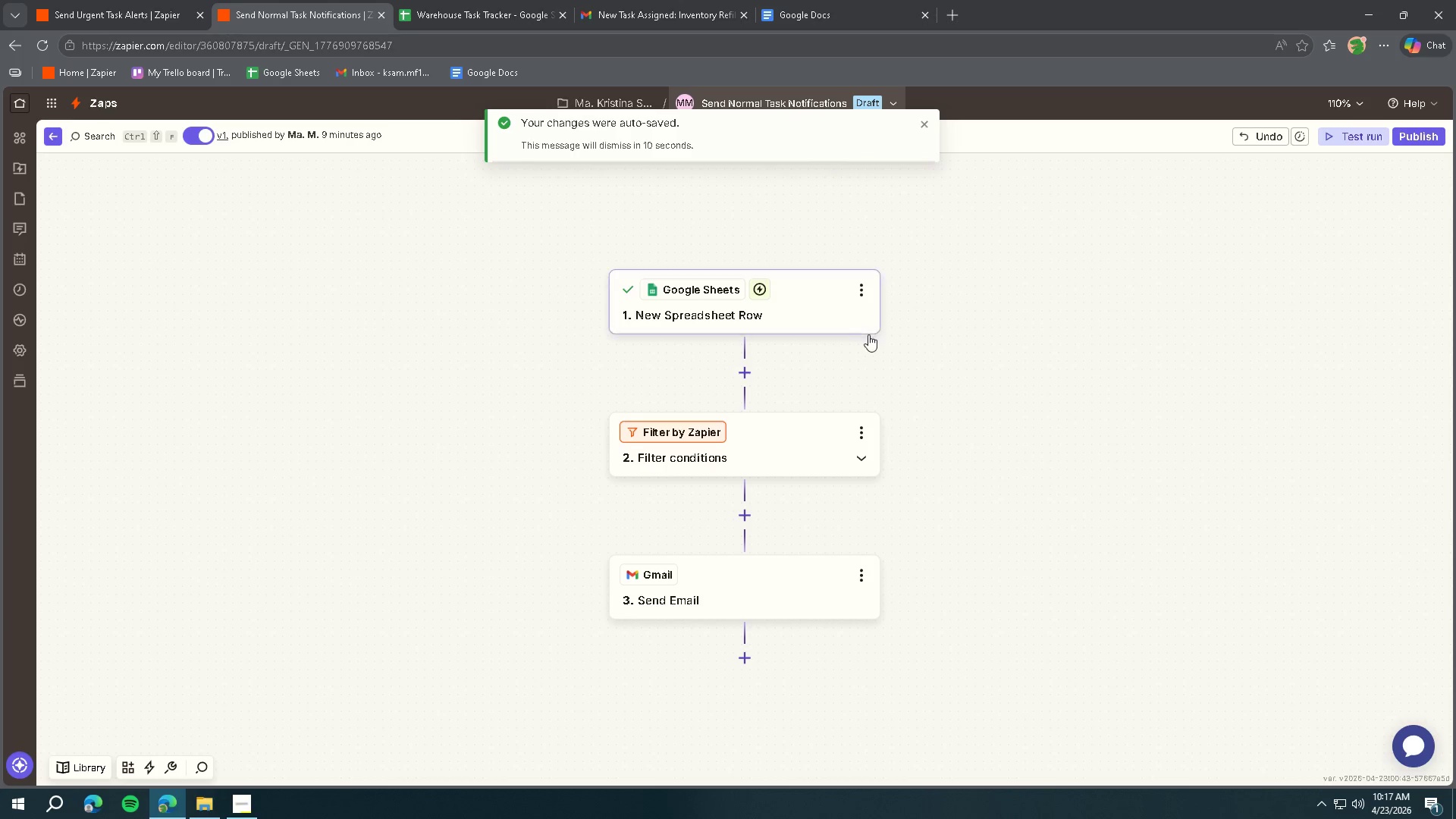 
left_click([862, 291])
 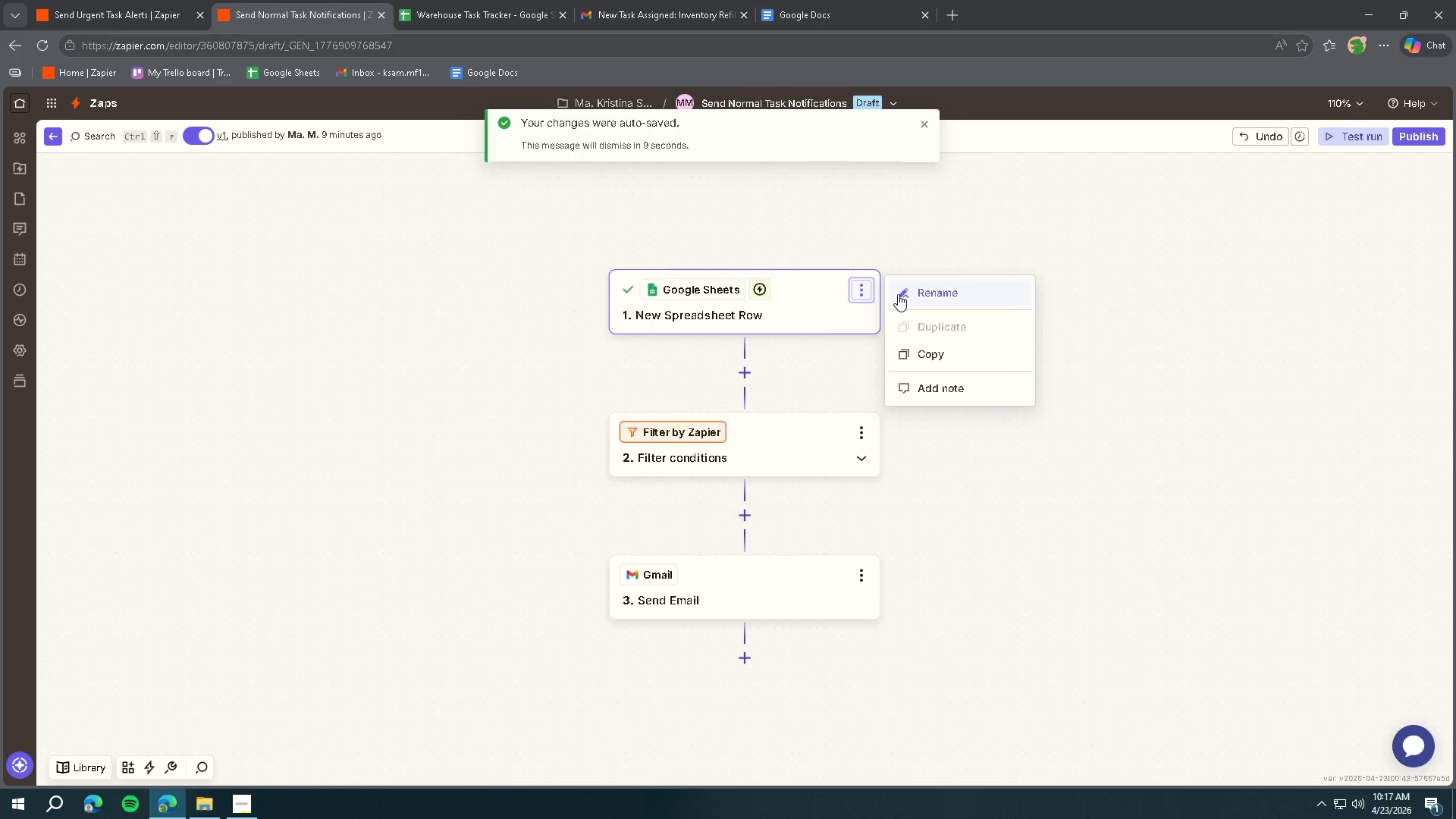 
left_click([918, 293])
 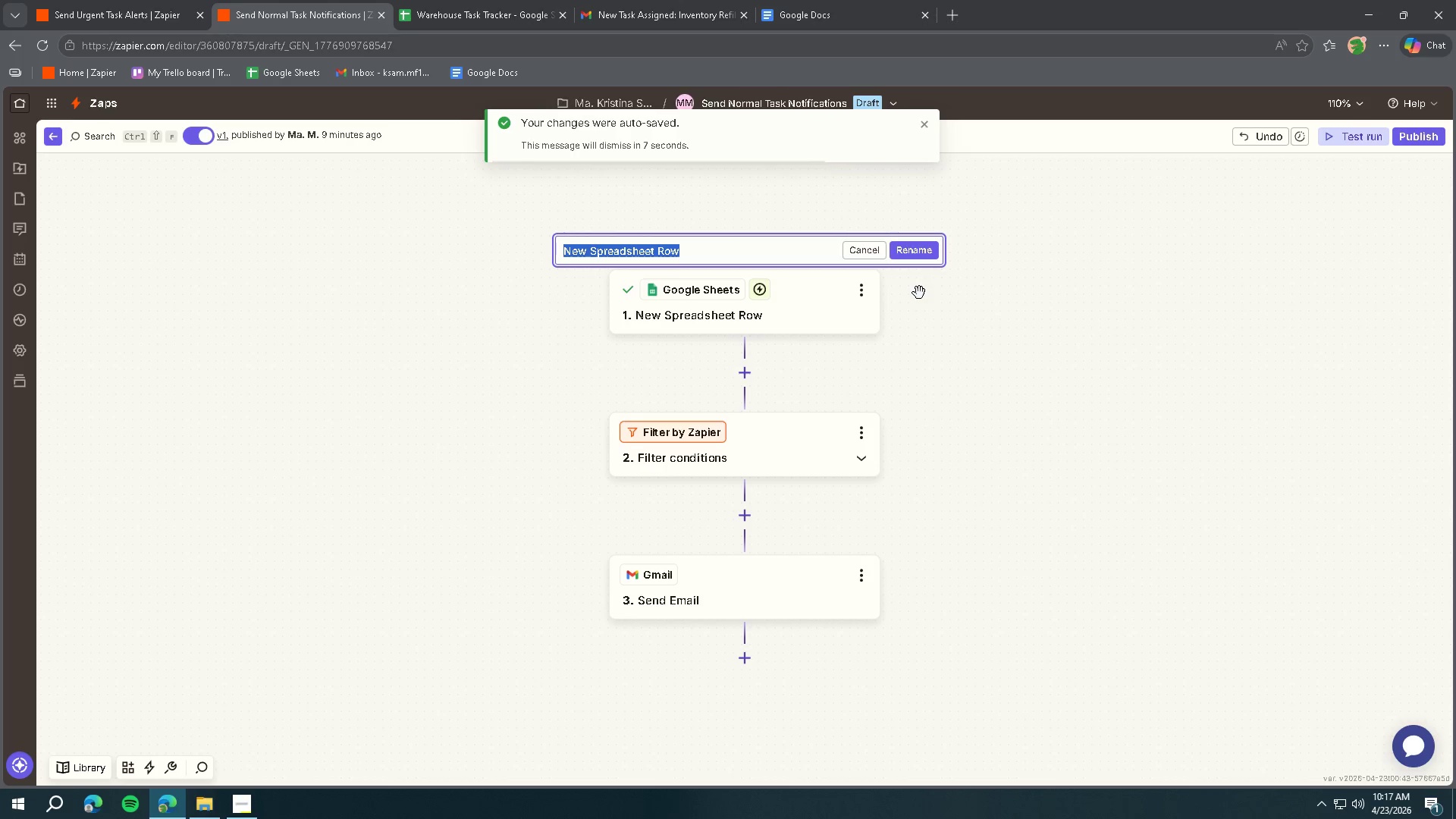 
type(New Task Added (Google Sheets))
 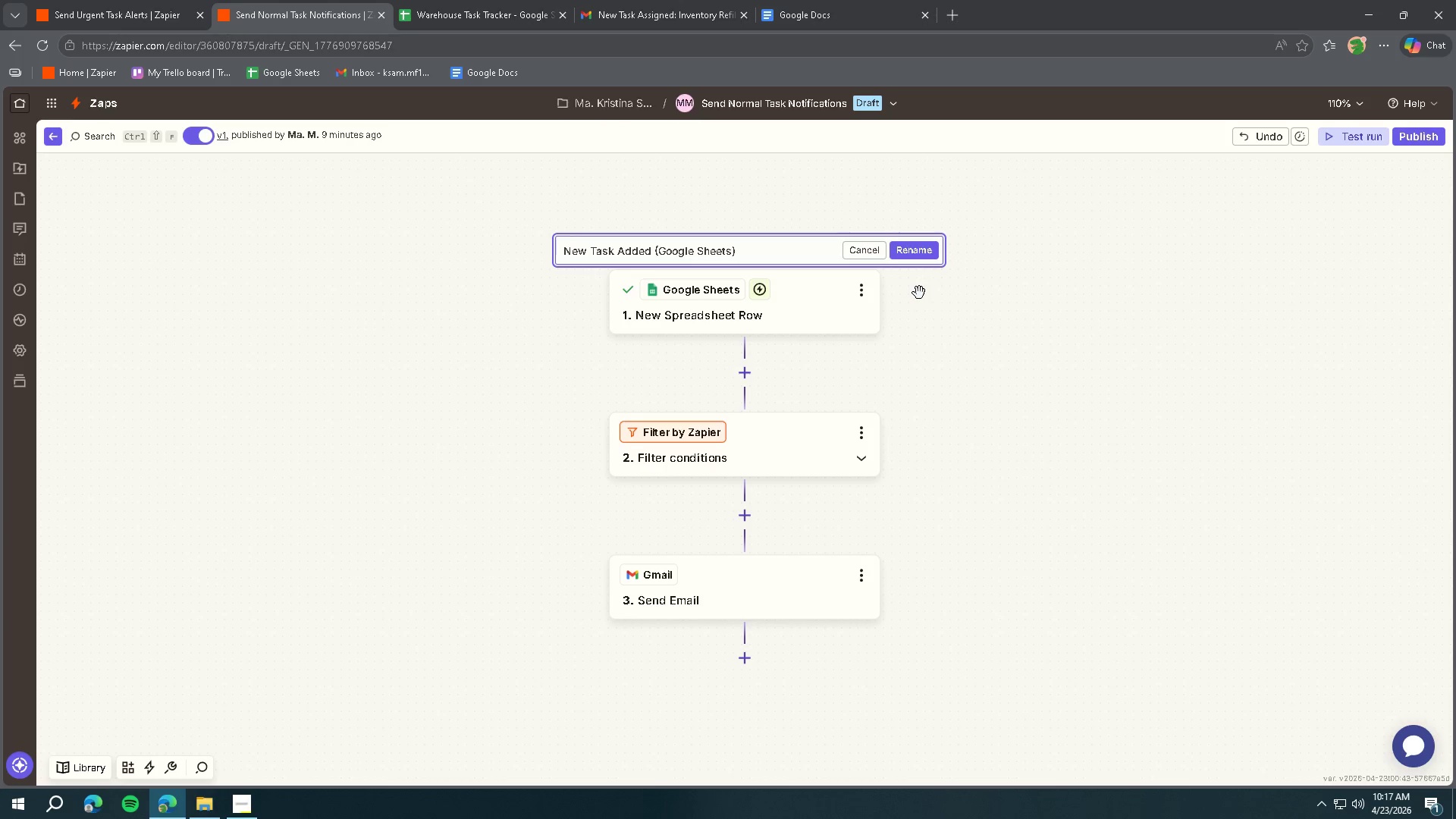 
left_click([928, 259])
 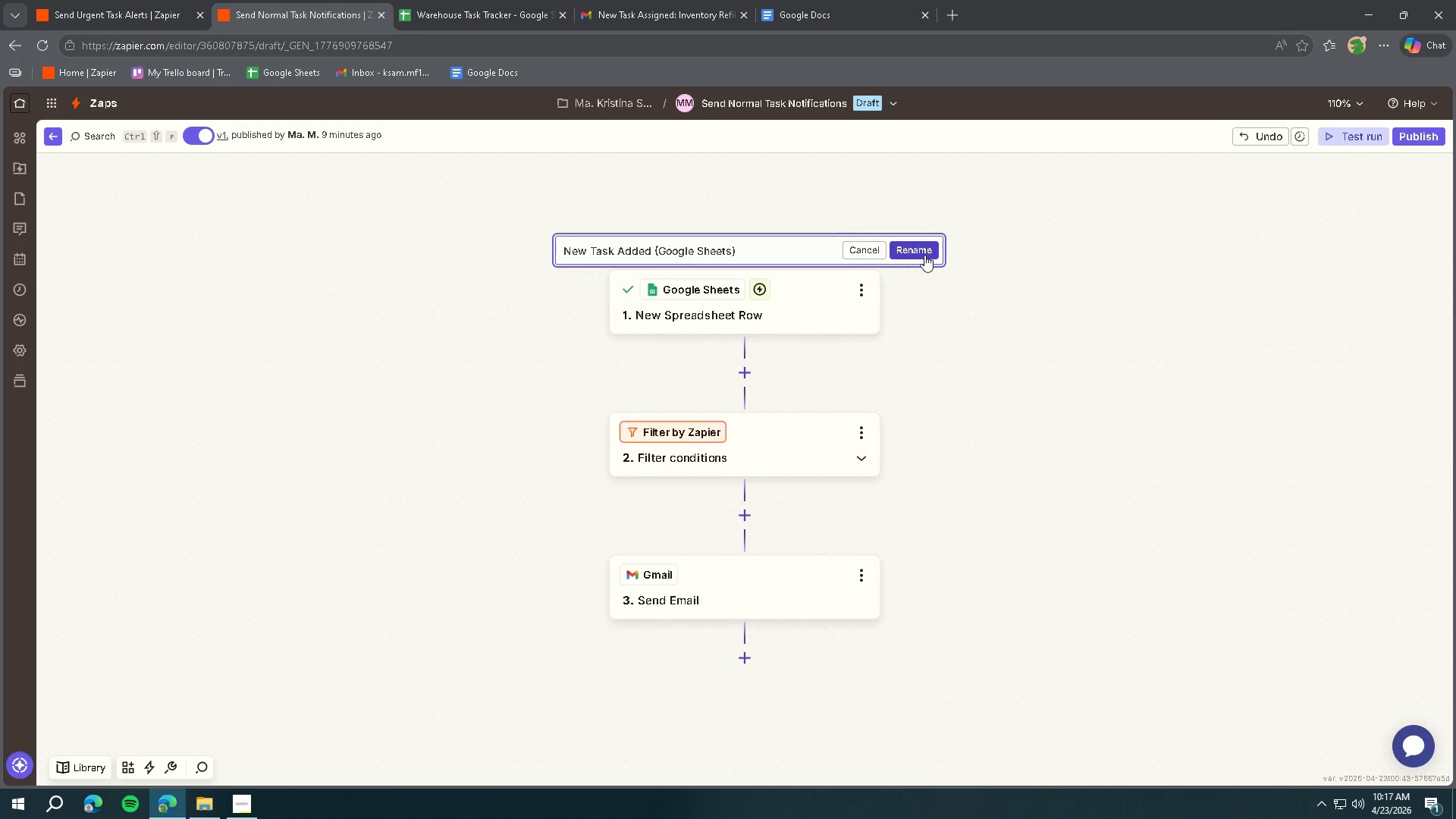 
left_click([922, 255])
 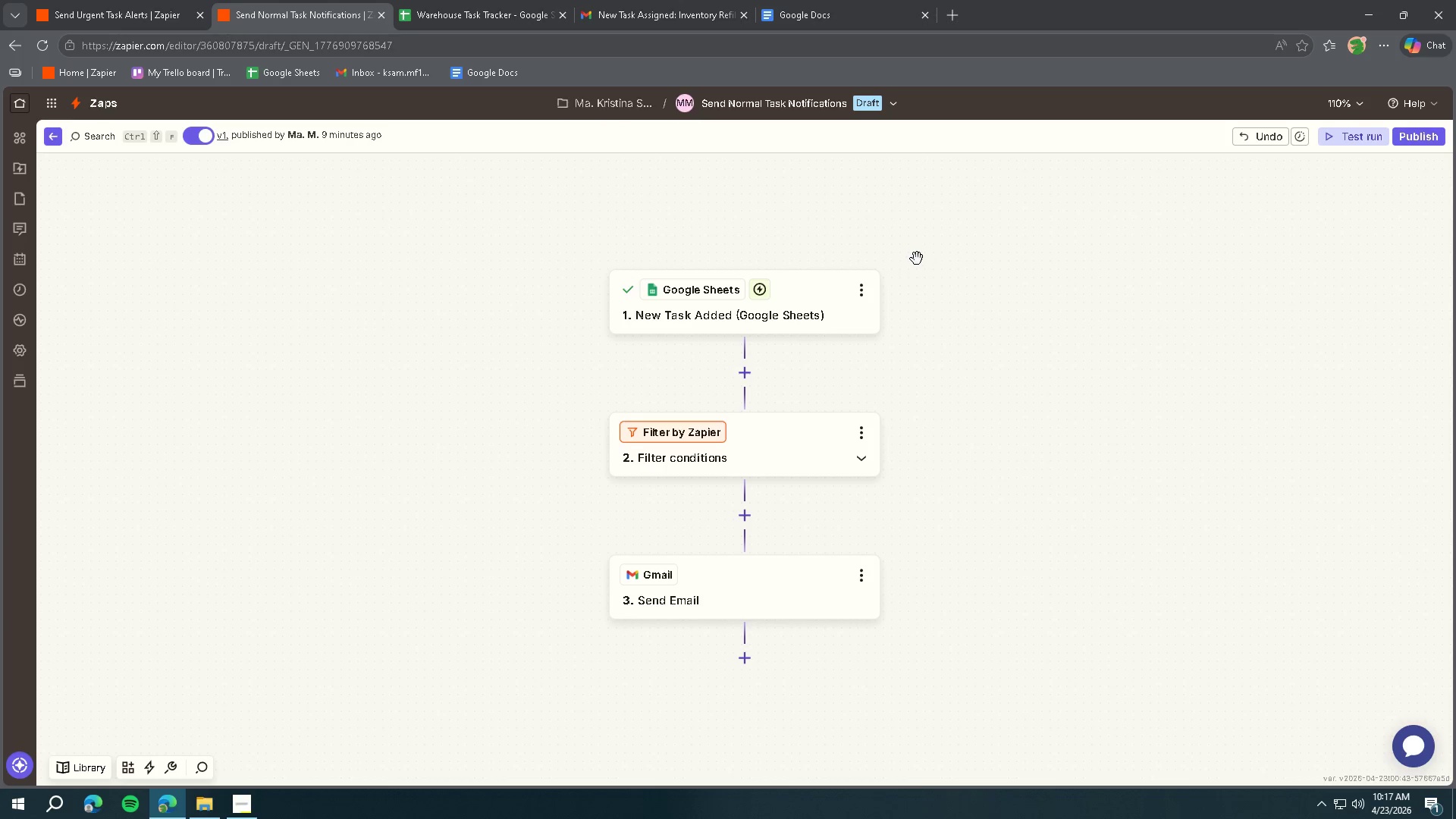 
left_click([861, 435])
 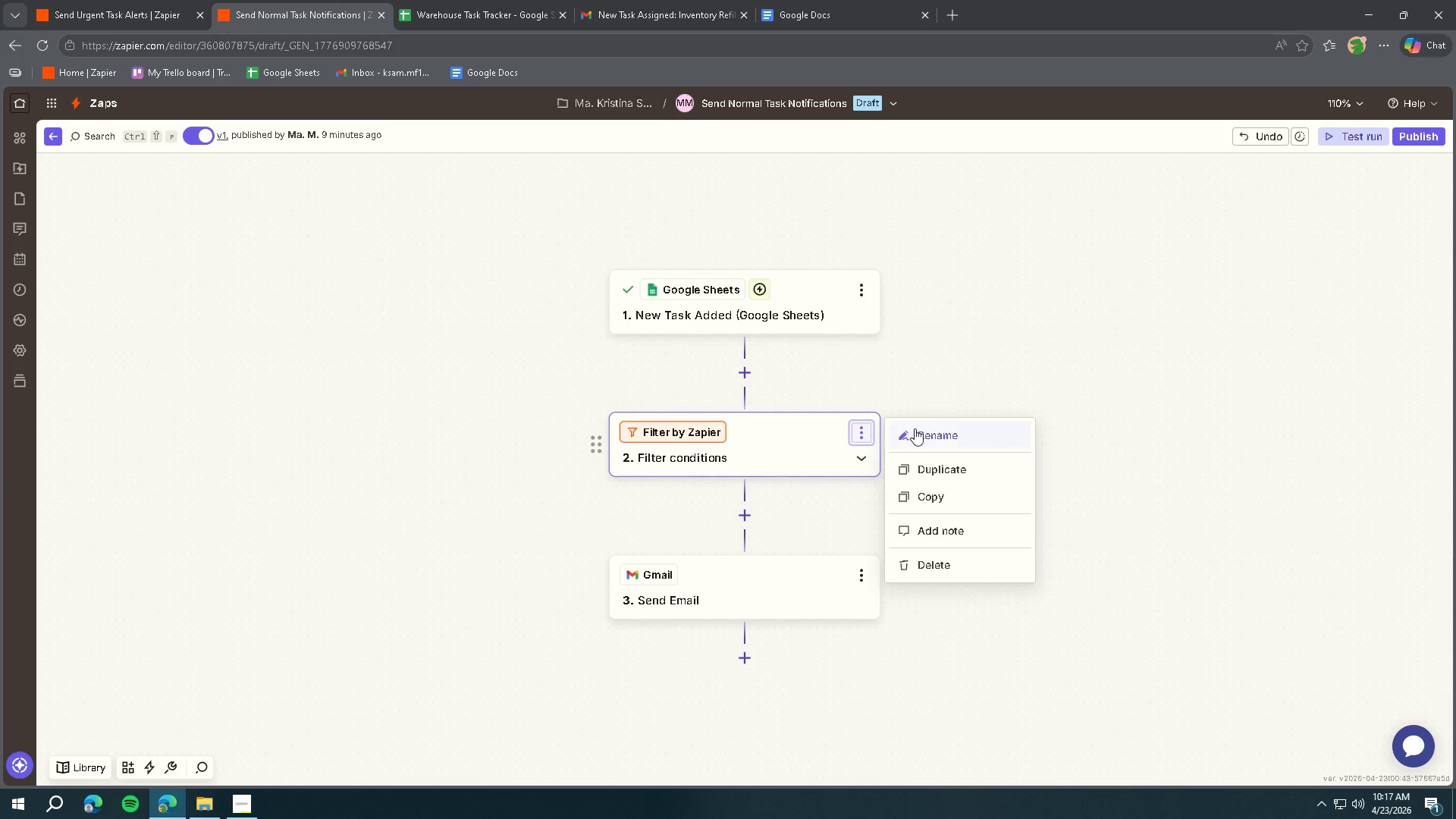 
left_click([916, 428])
 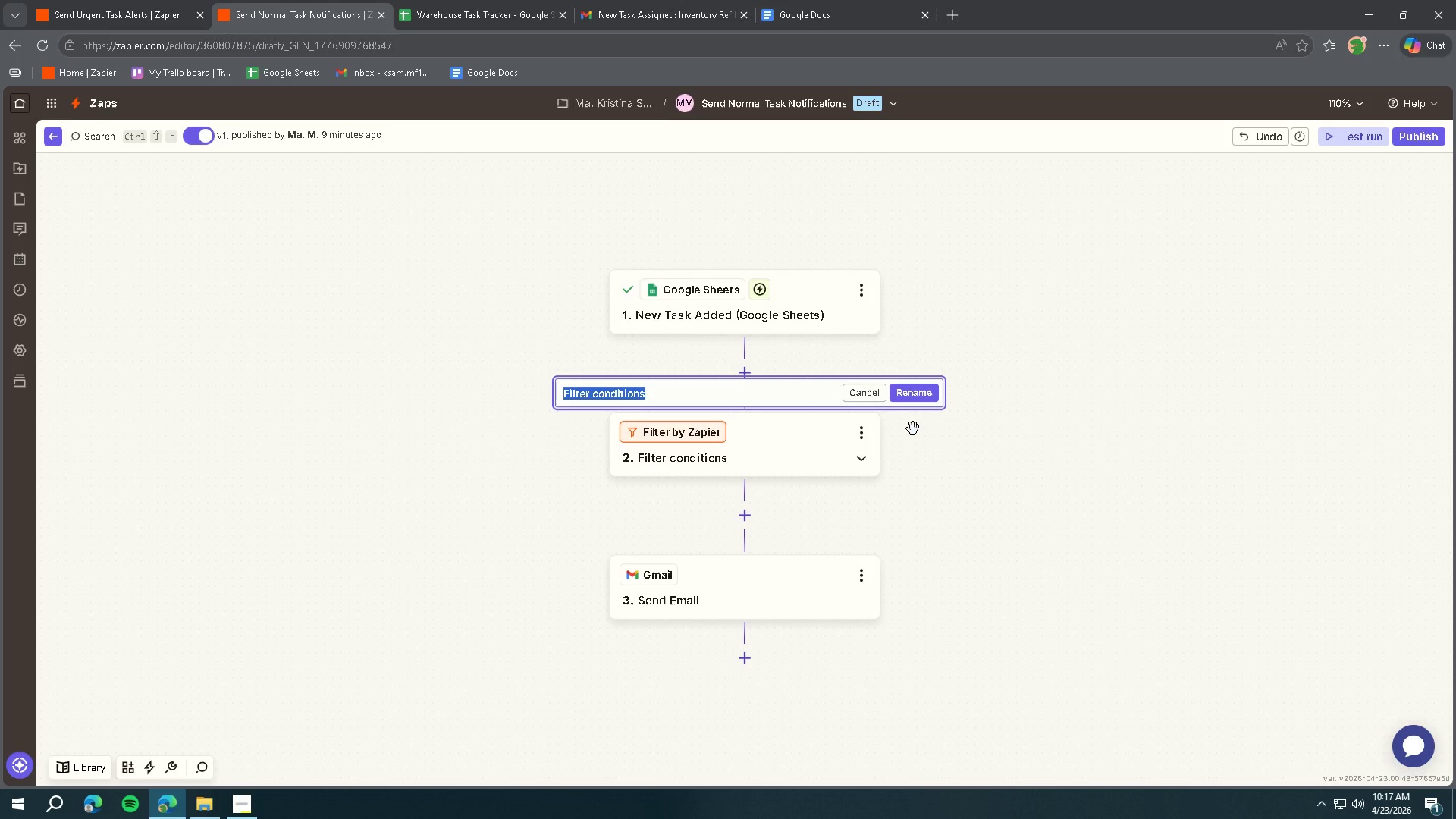 
type(Filter: Priority is NOT High (Standard Tasks))
 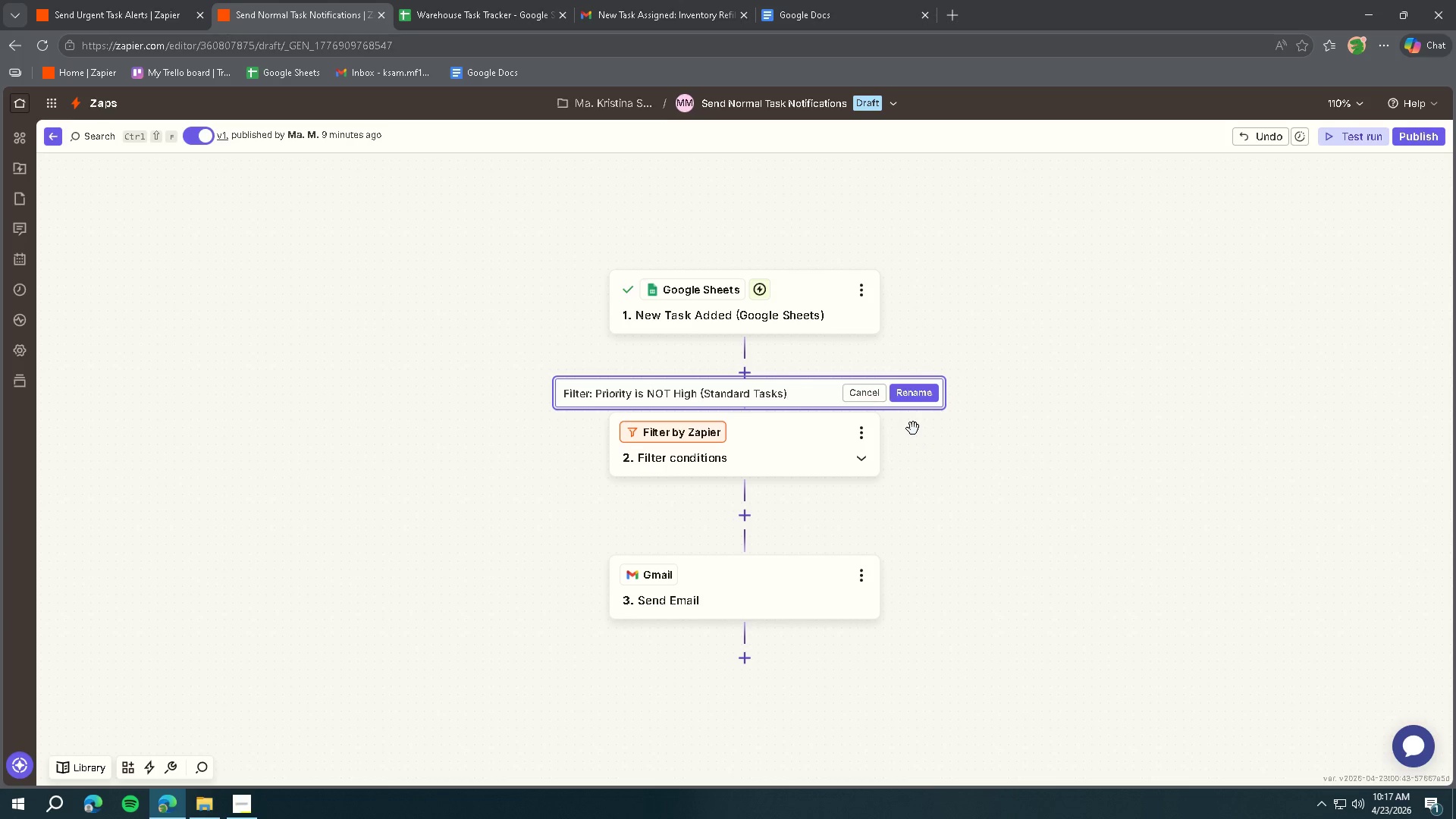 
left_click([929, 392])
 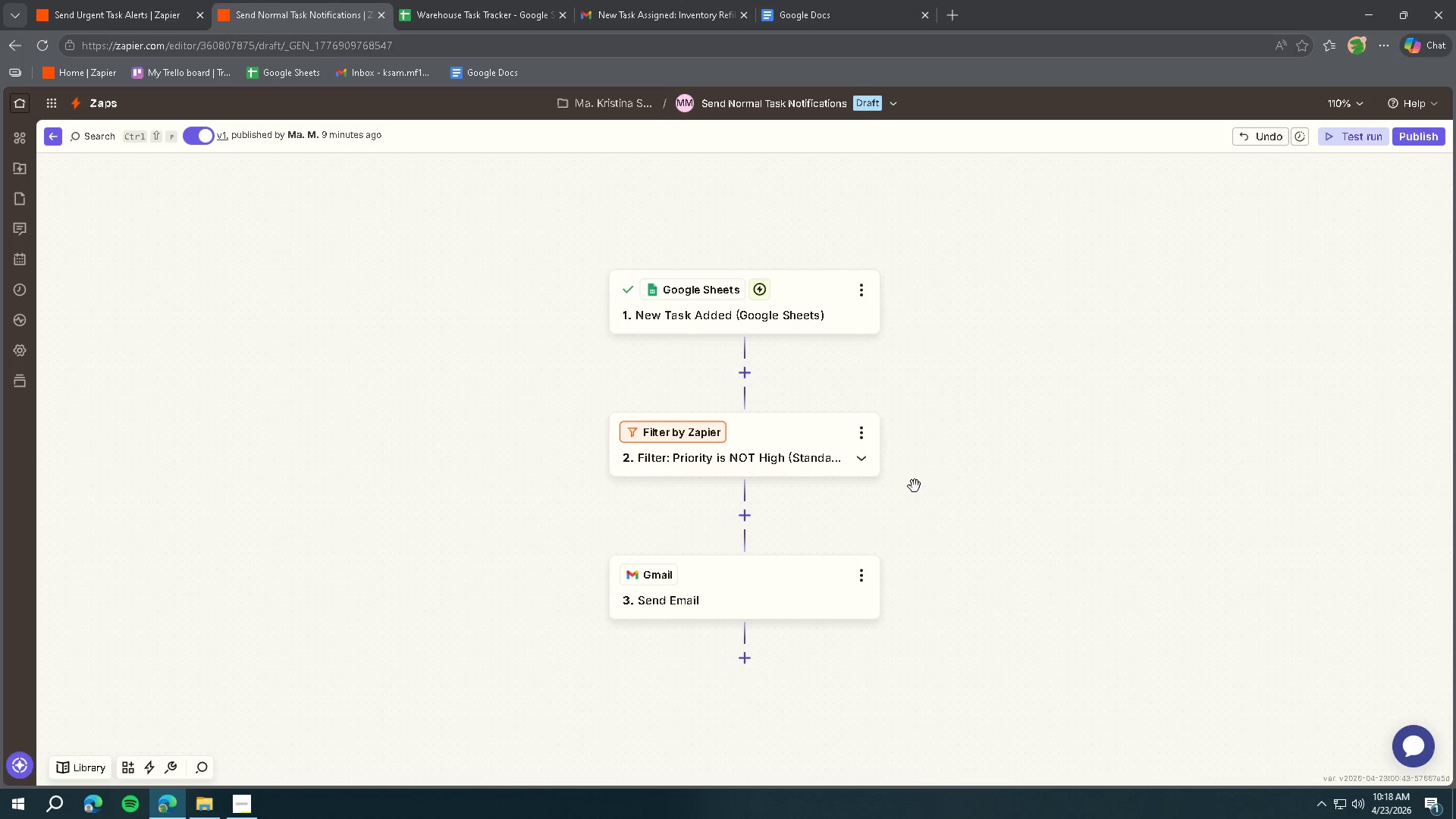 
left_click([859, 576])
 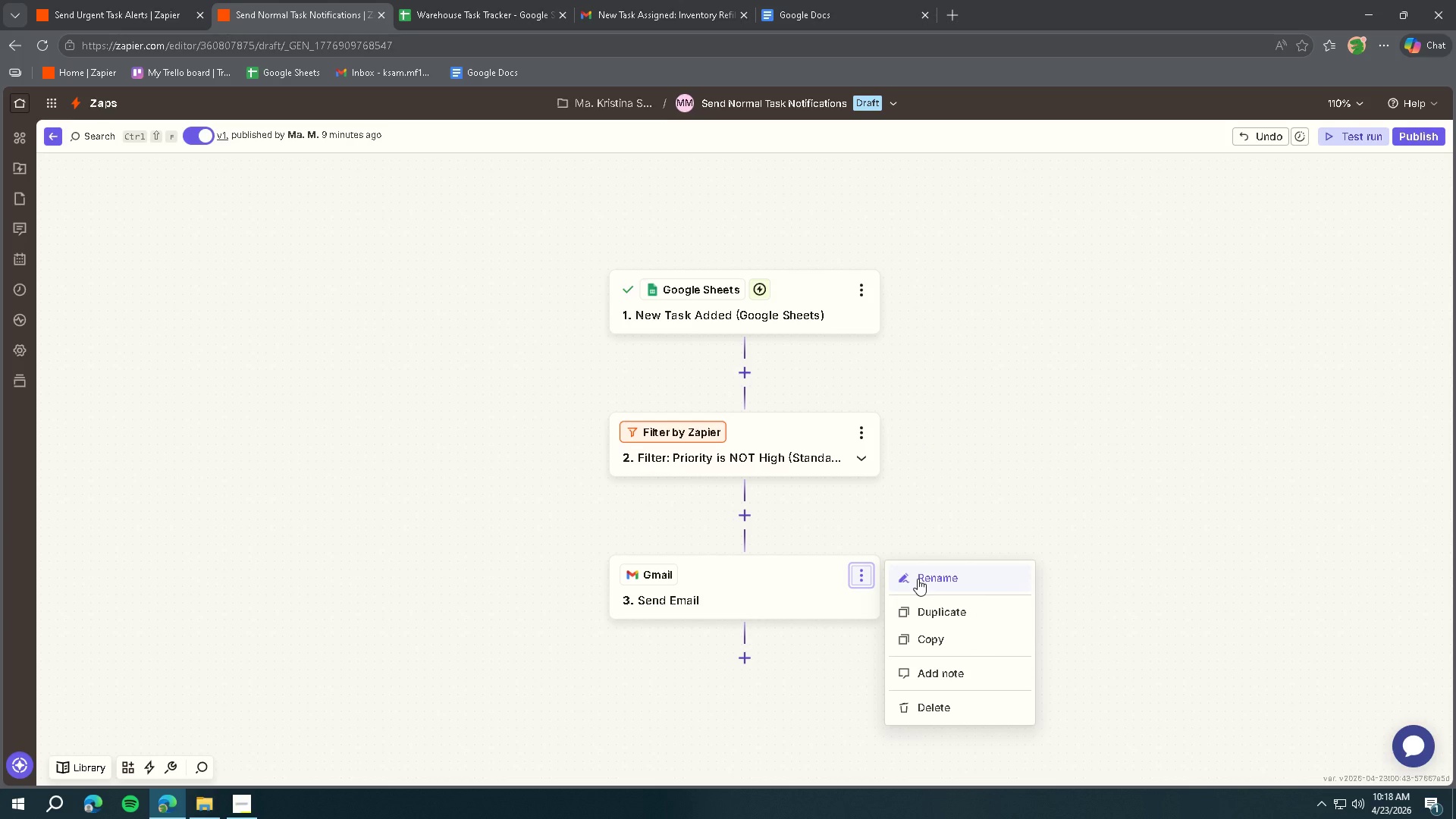 
left_click([918, 579])
 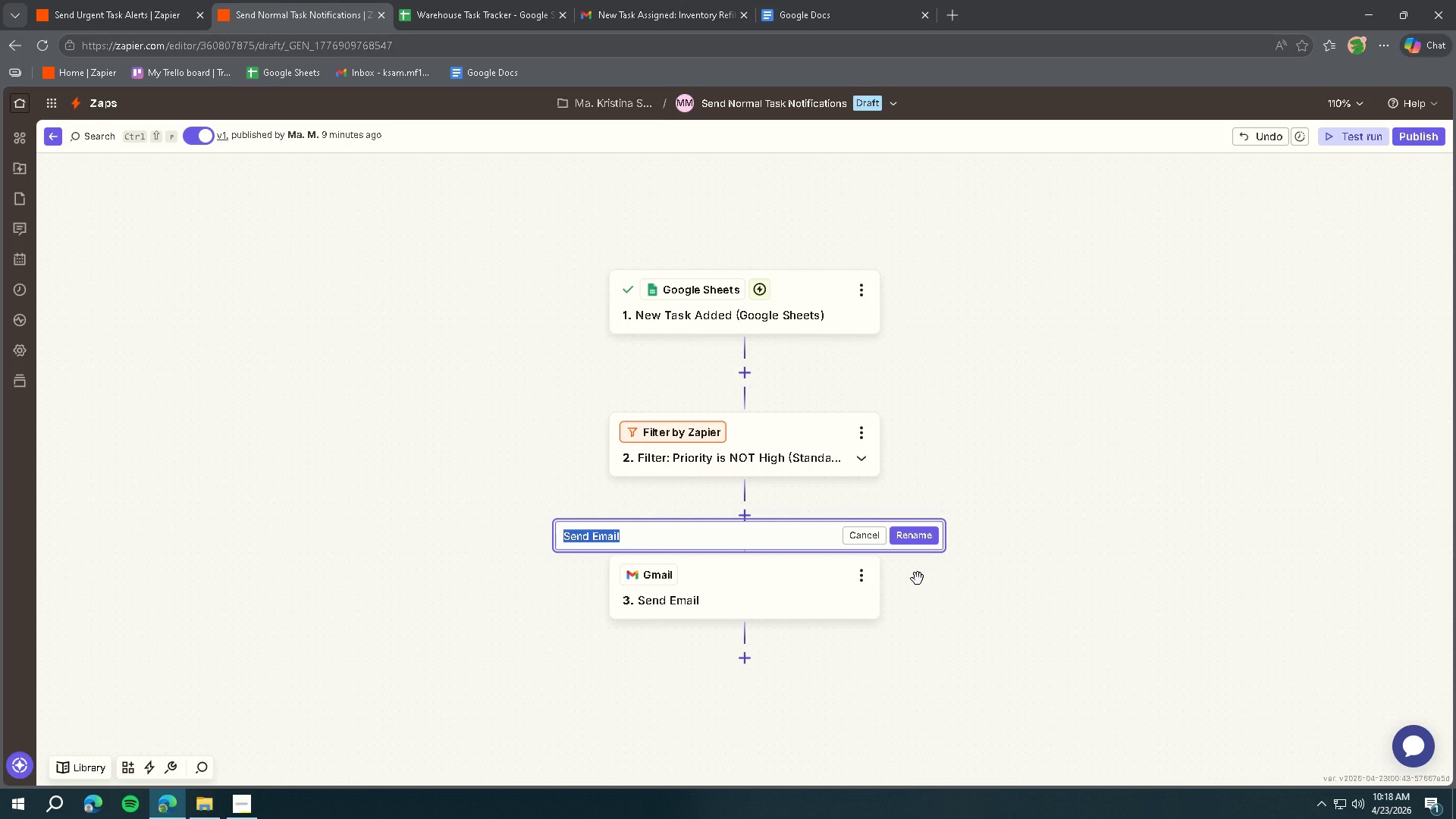 
type(A)
key(Backspace)
type(Send Standard Email Notification)
 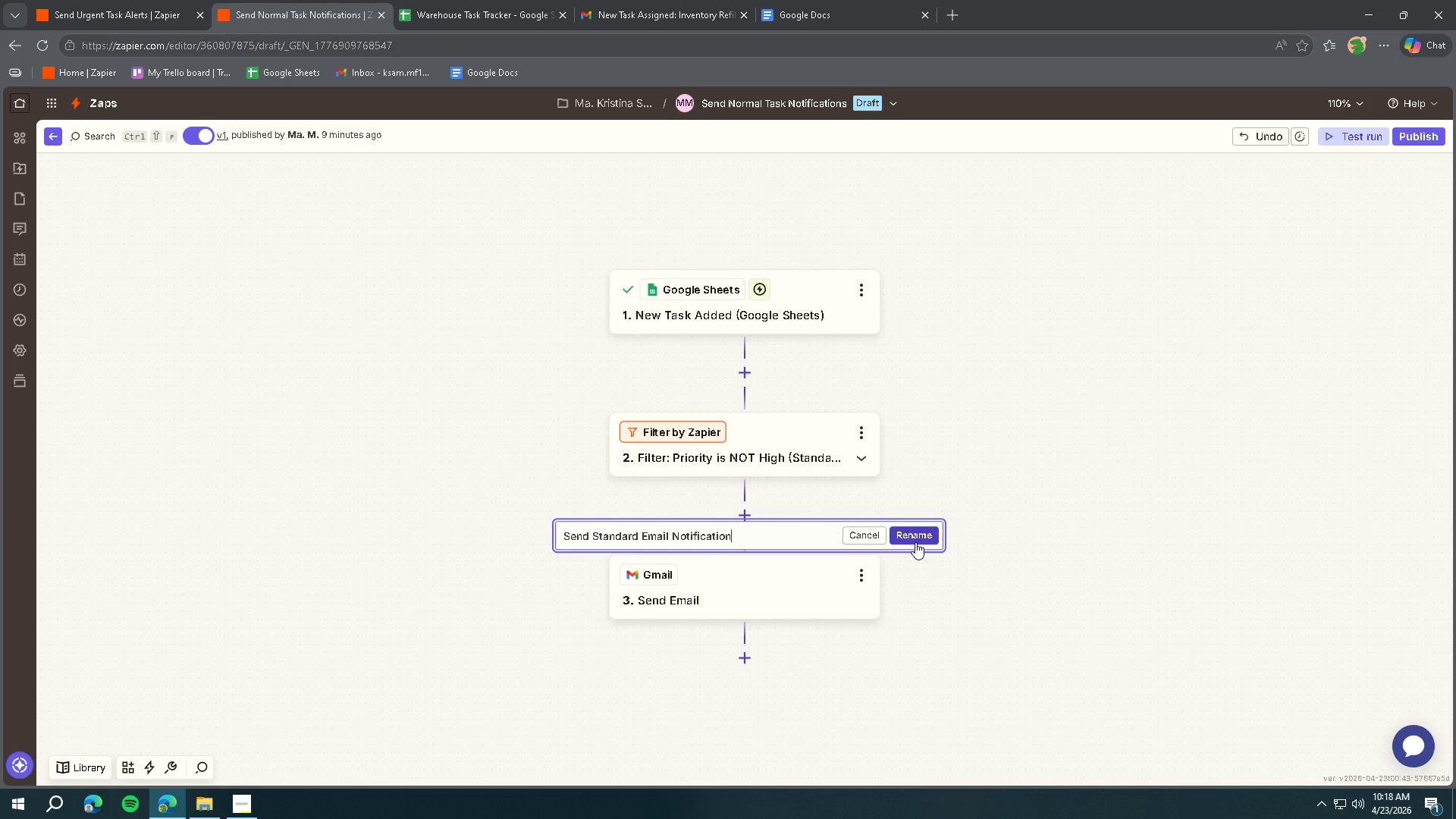 
left_click([916, 538])
 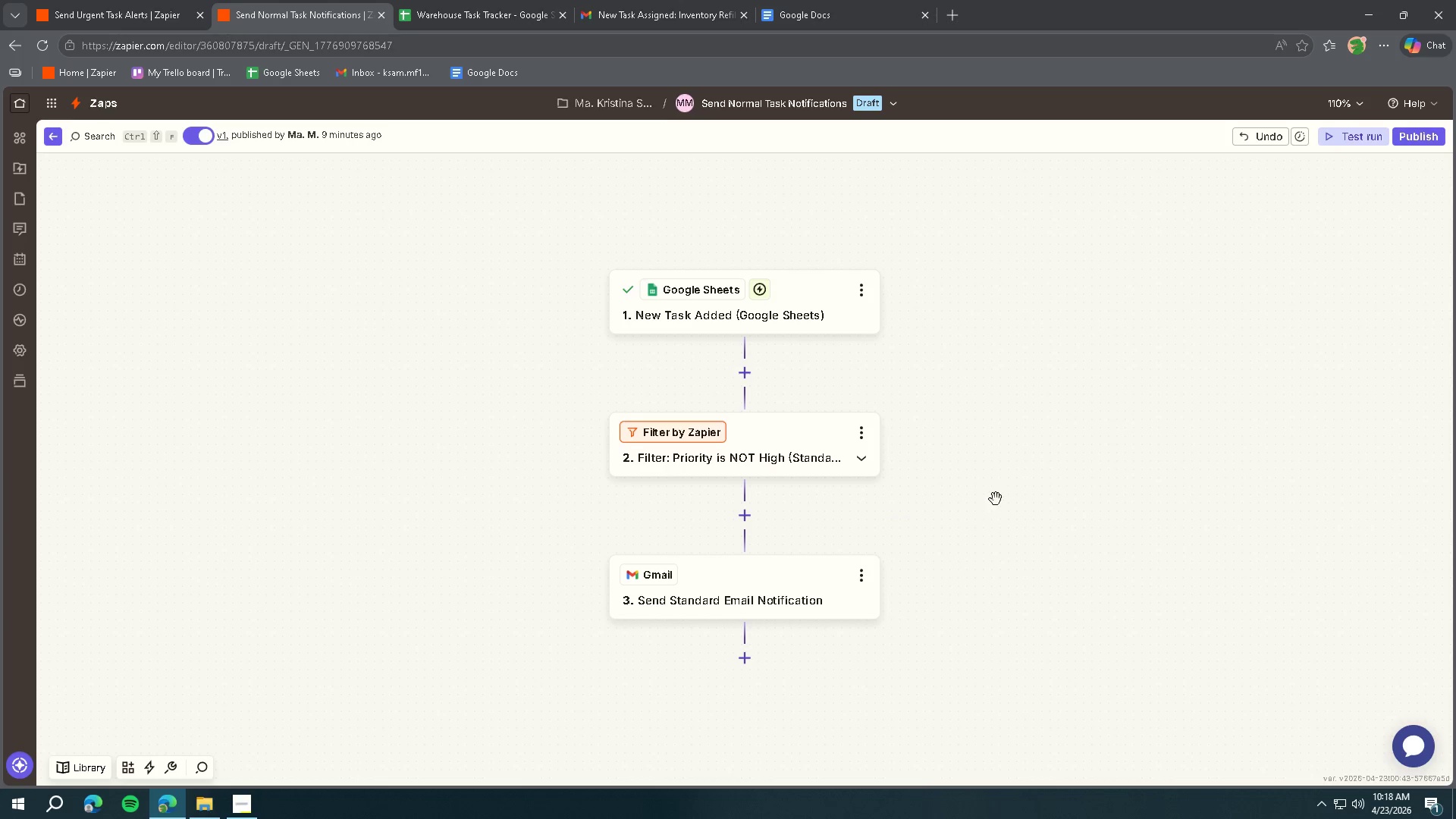 
scroll: coordinate [996, 484], scroll_direction: down, amount: 2.0
 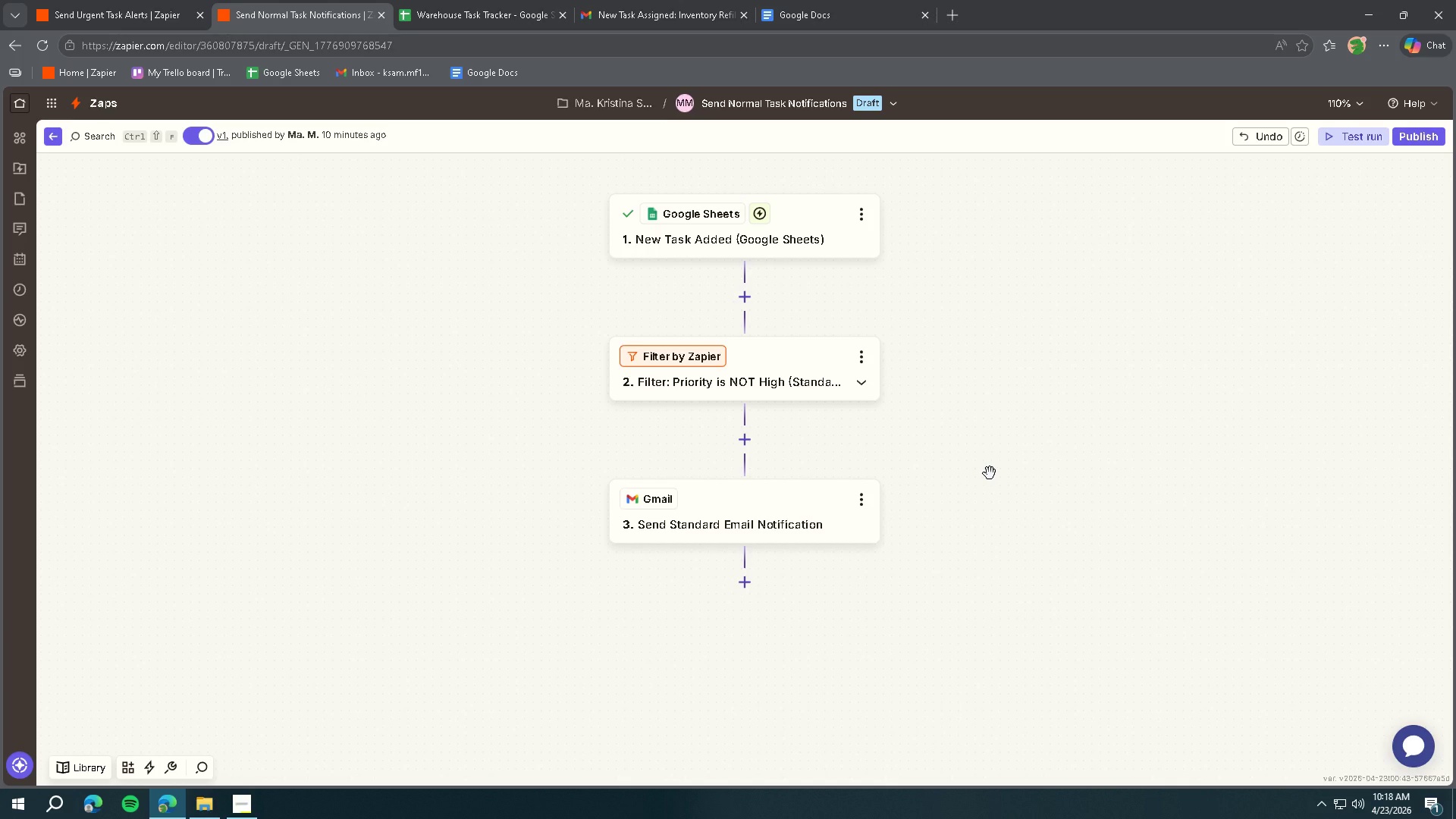 
wait(5.7)
 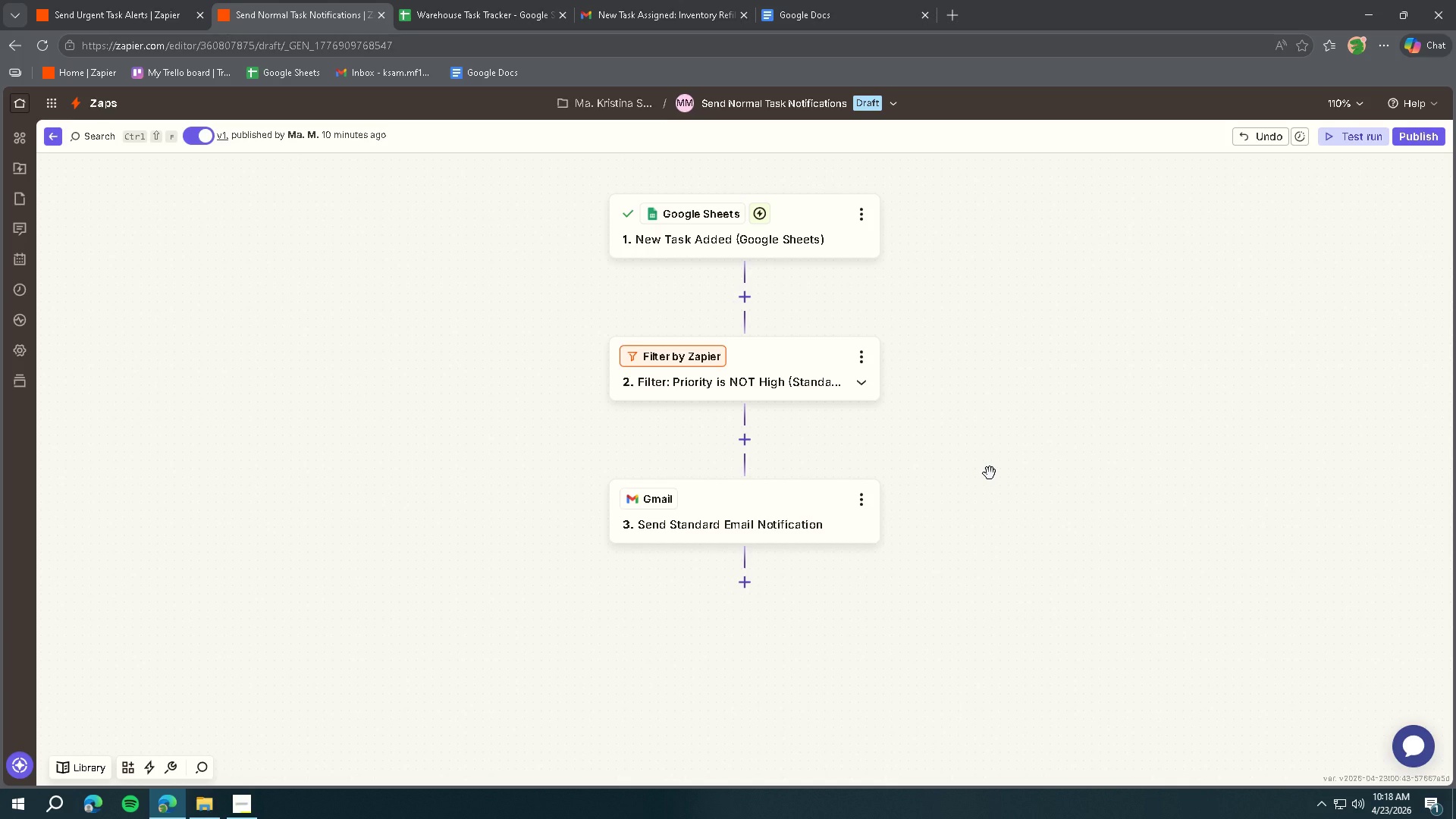 
left_click([255, 798])